 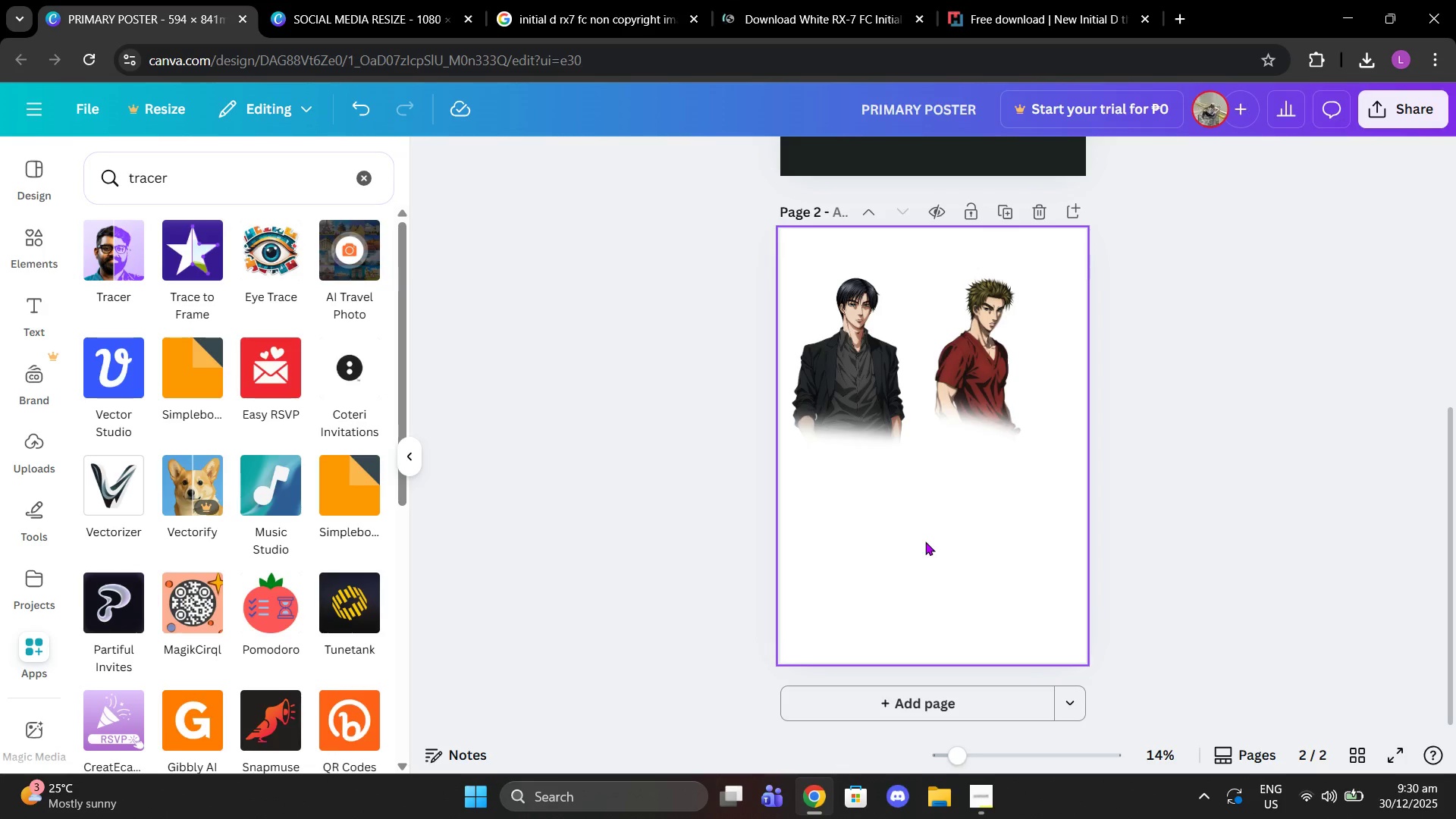 
key(Control+V)
 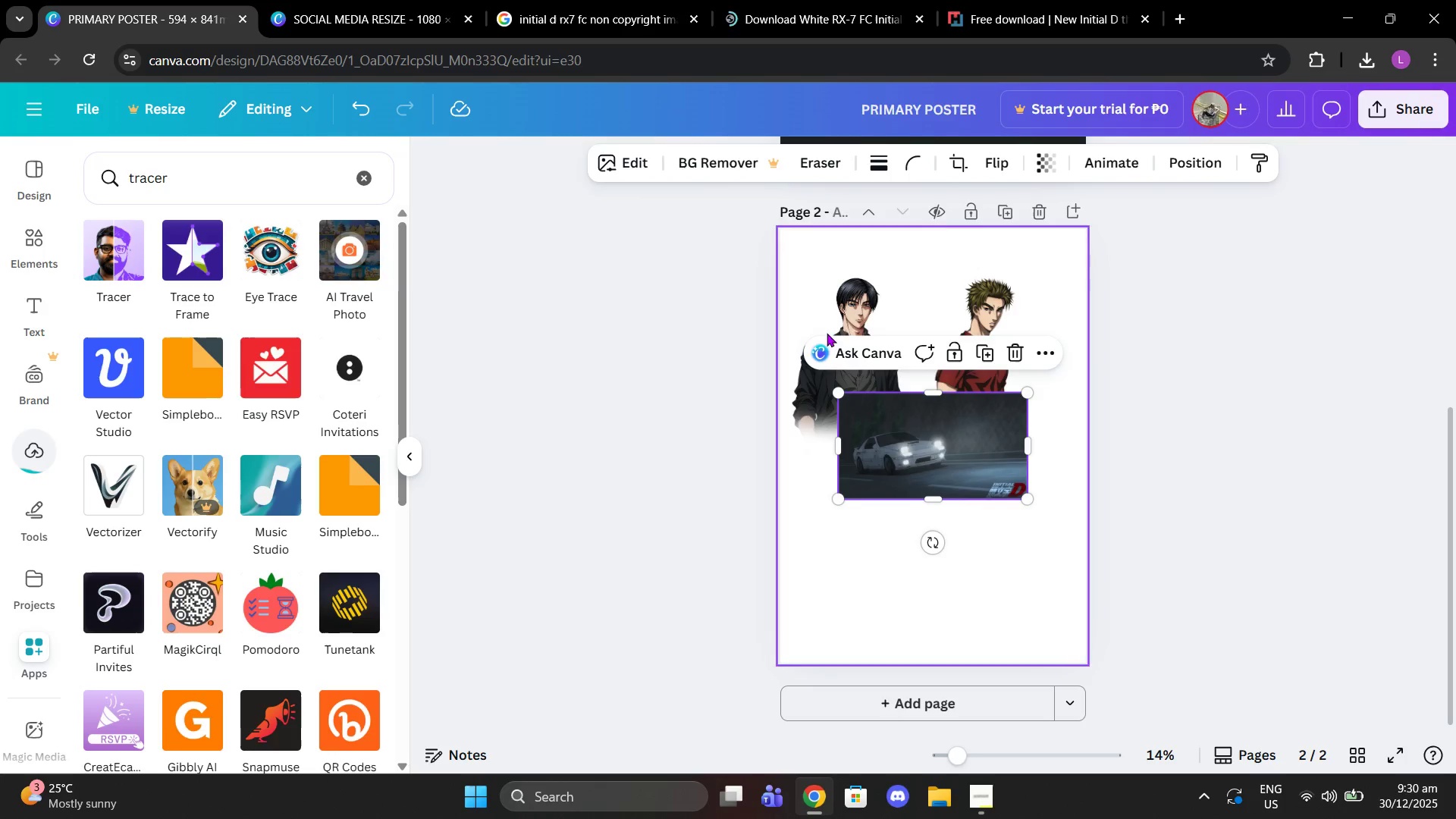 
left_click_drag(start_coordinate=[913, 449], to_coordinate=[896, 579])
 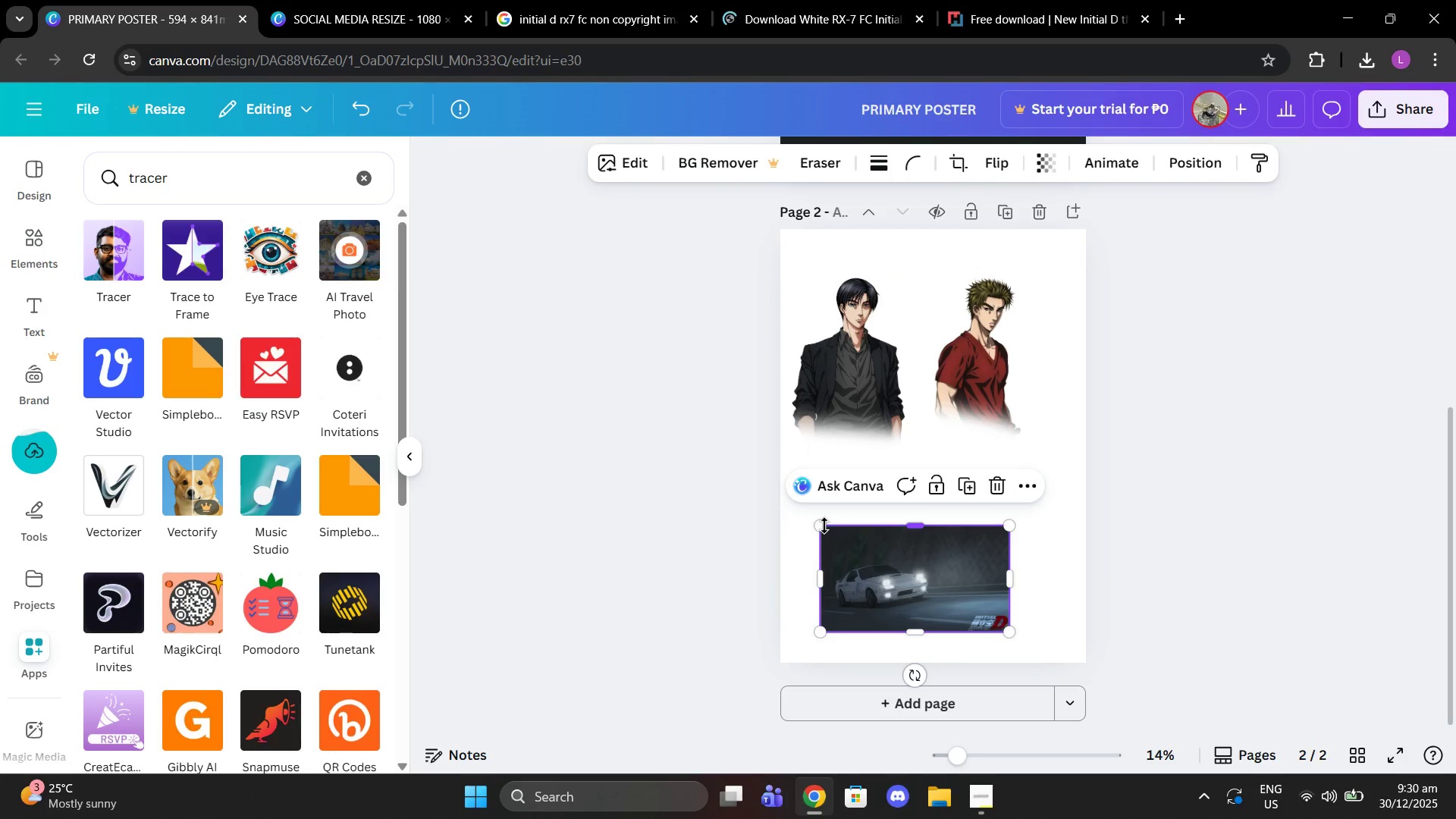 
left_click_drag(start_coordinate=[821, 524], to_coordinate=[786, 491])
 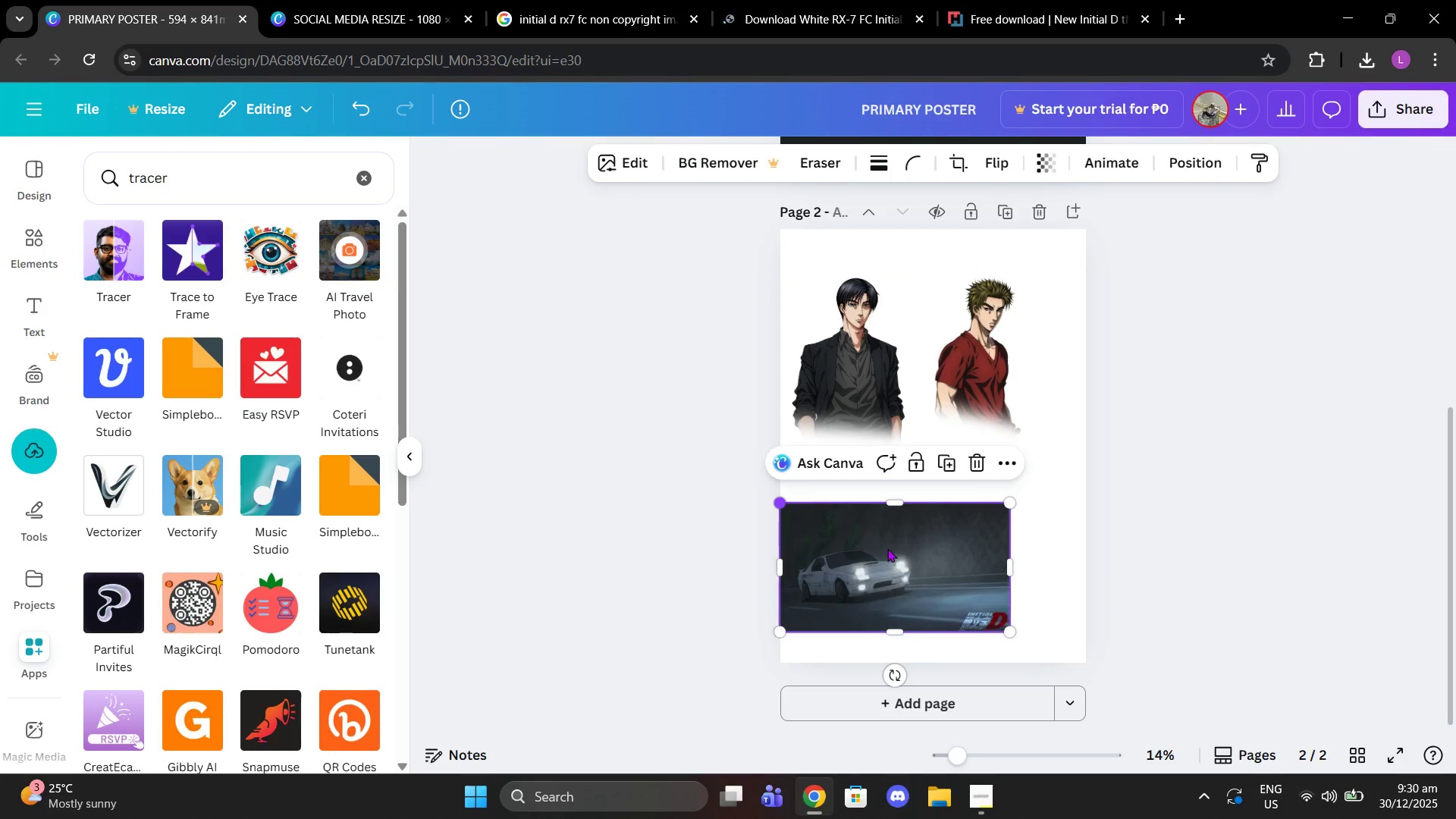 
left_click_drag(start_coordinate=[887, 548], to_coordinate=[918, 554])
 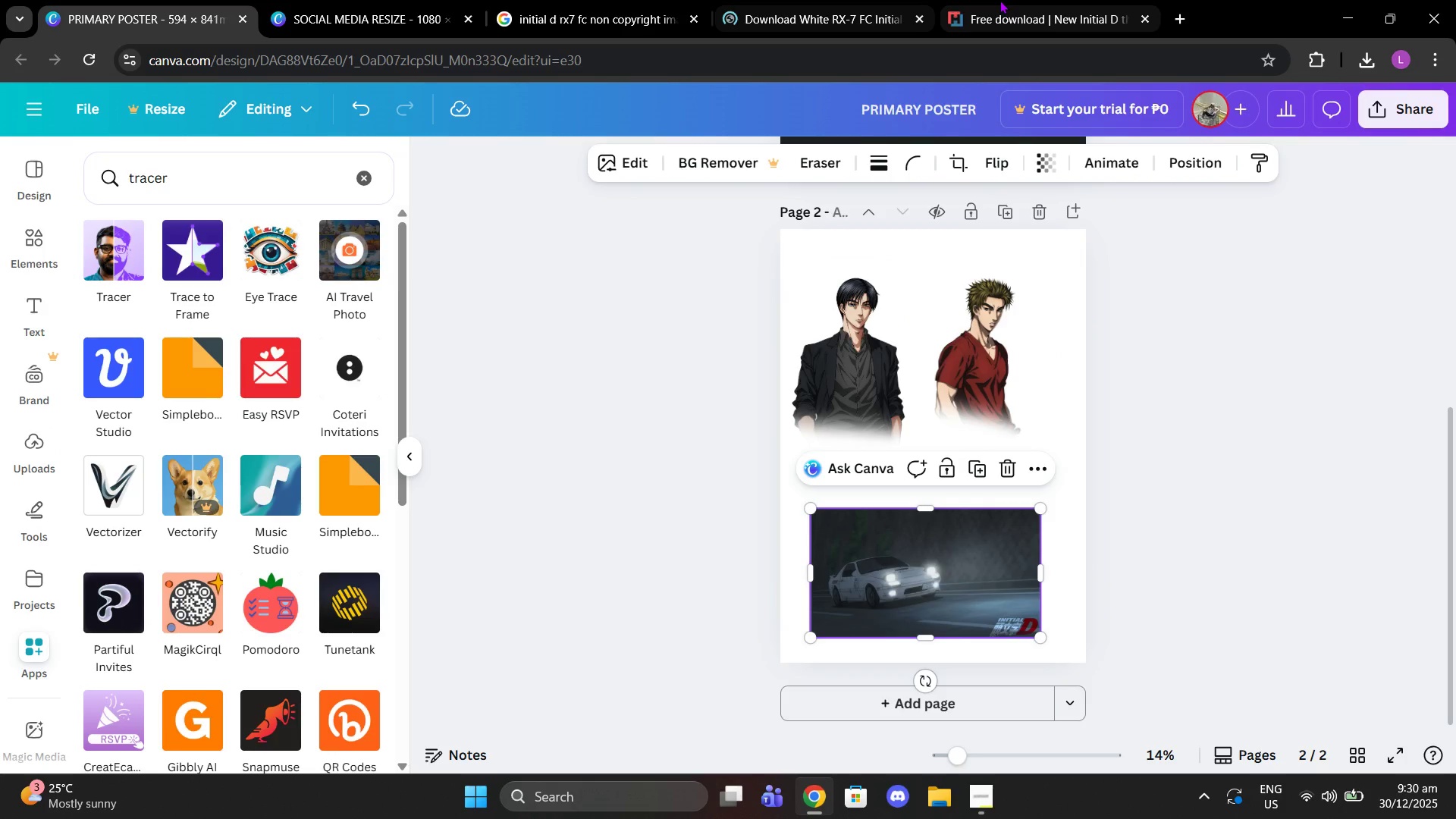 
left_click([999, 0])
 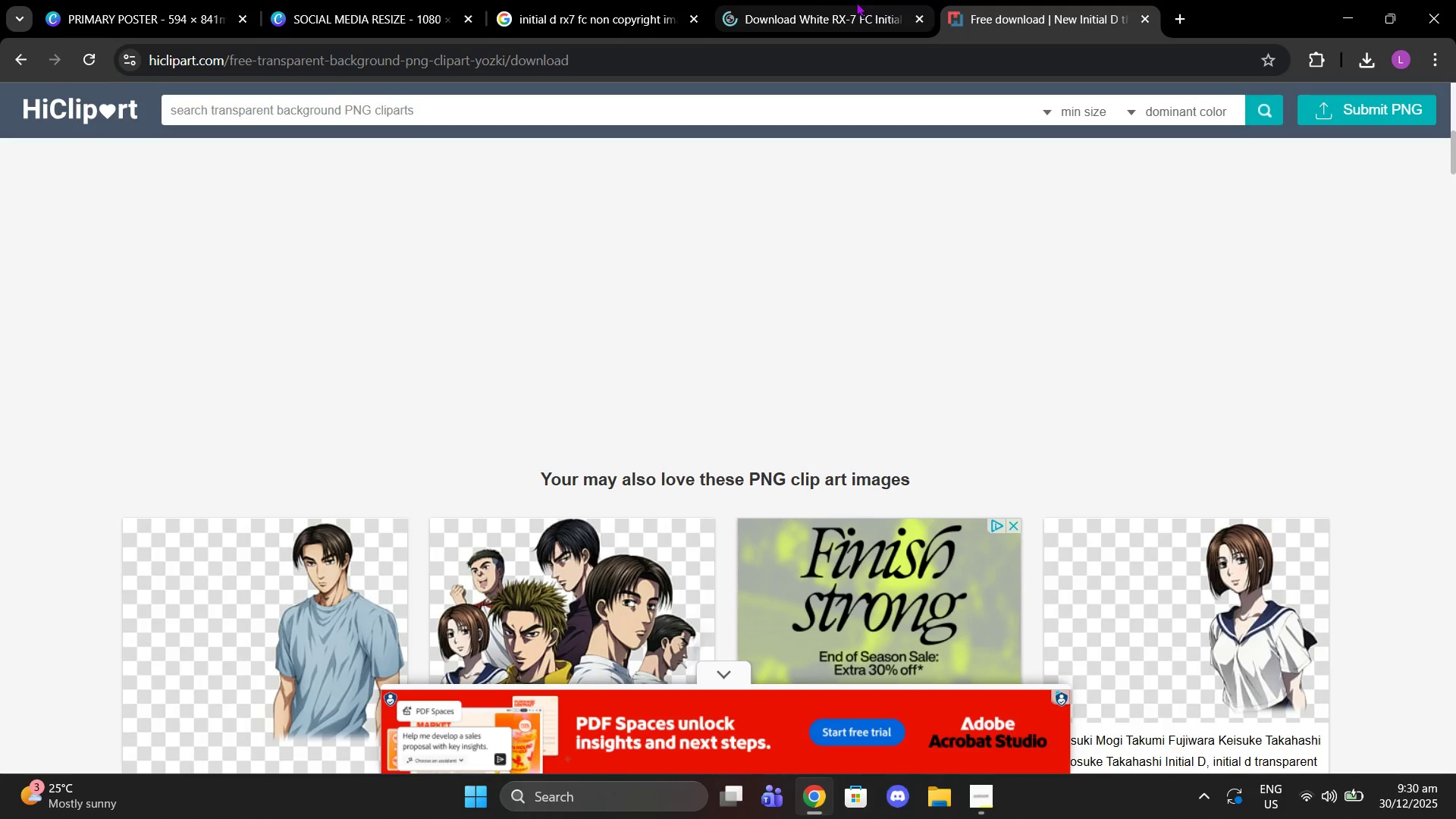 
left_click([1147, 17])
 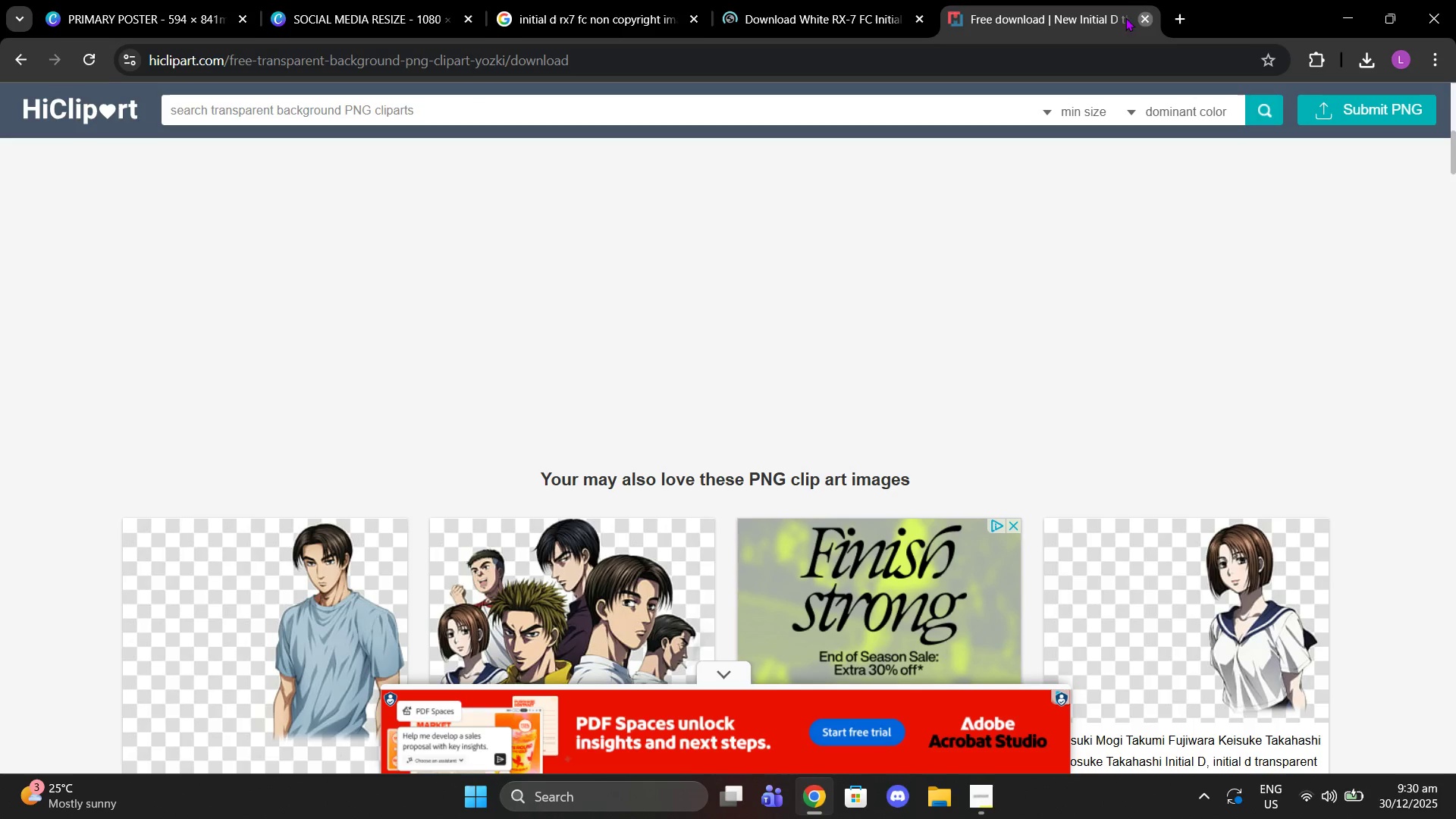 
left_click([854, 9])
 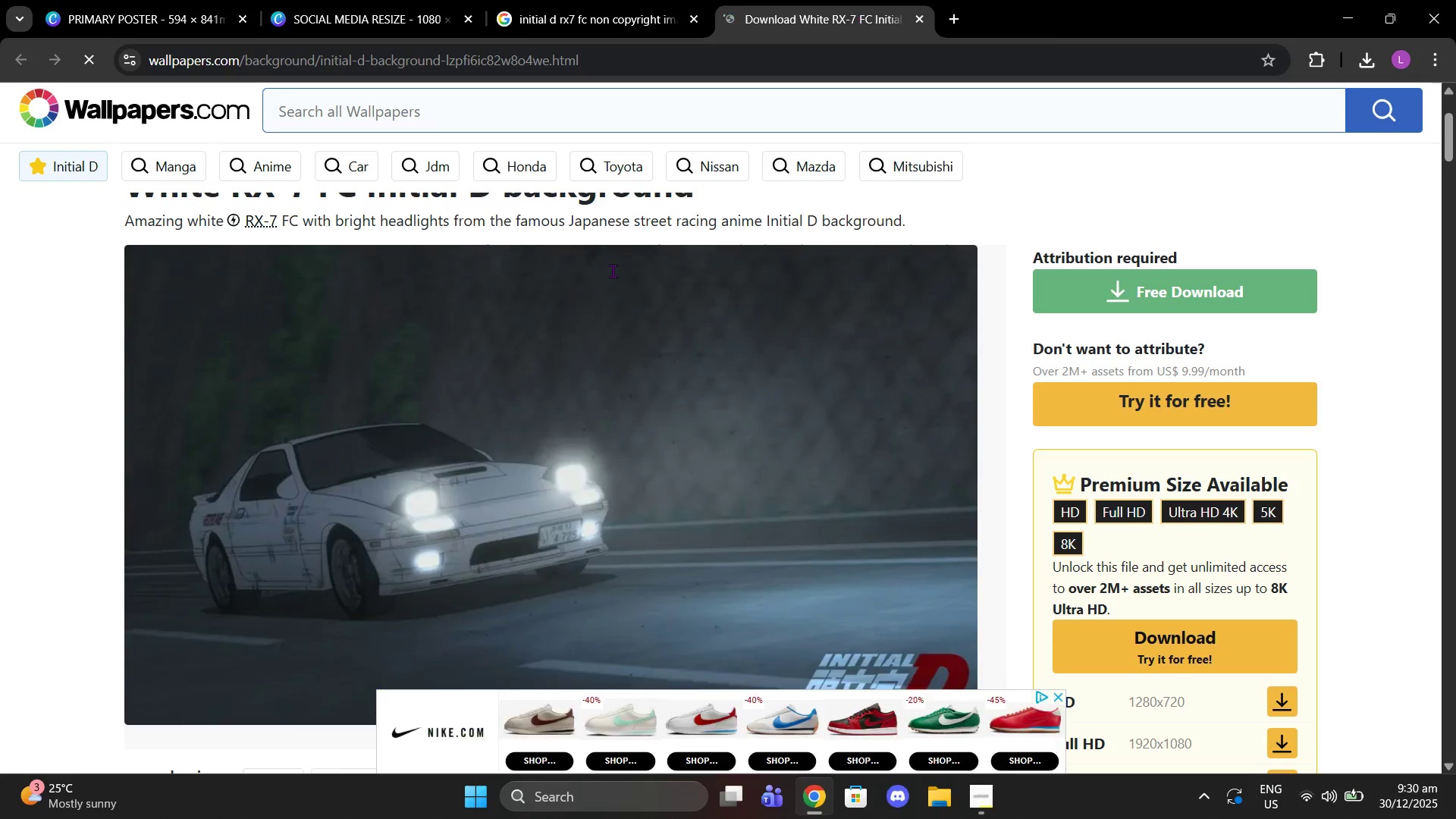 
scroll: coordinate [520, 265], scroll_direction: up, amount: 3.0
 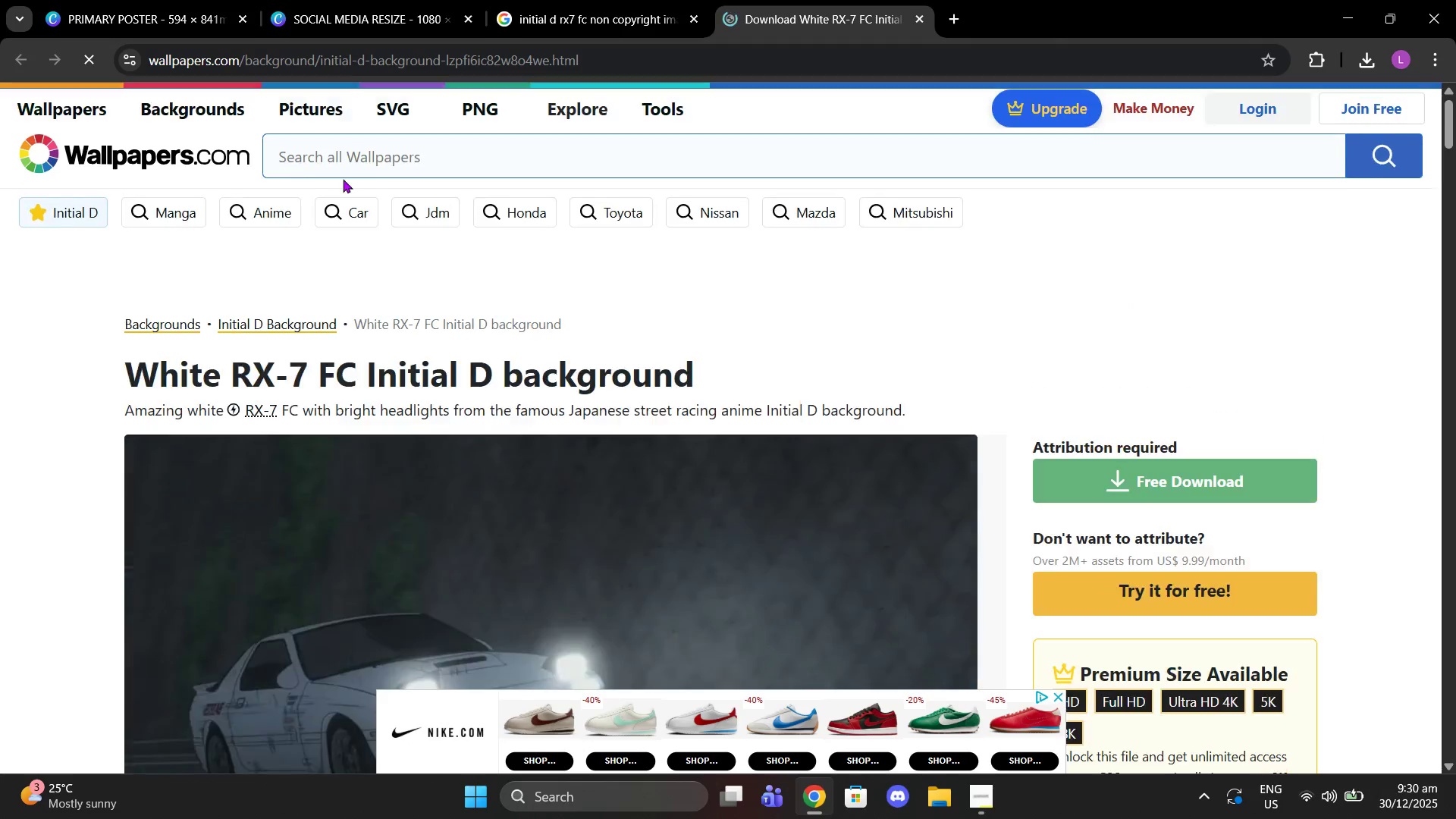 
left_click([335, 167])
 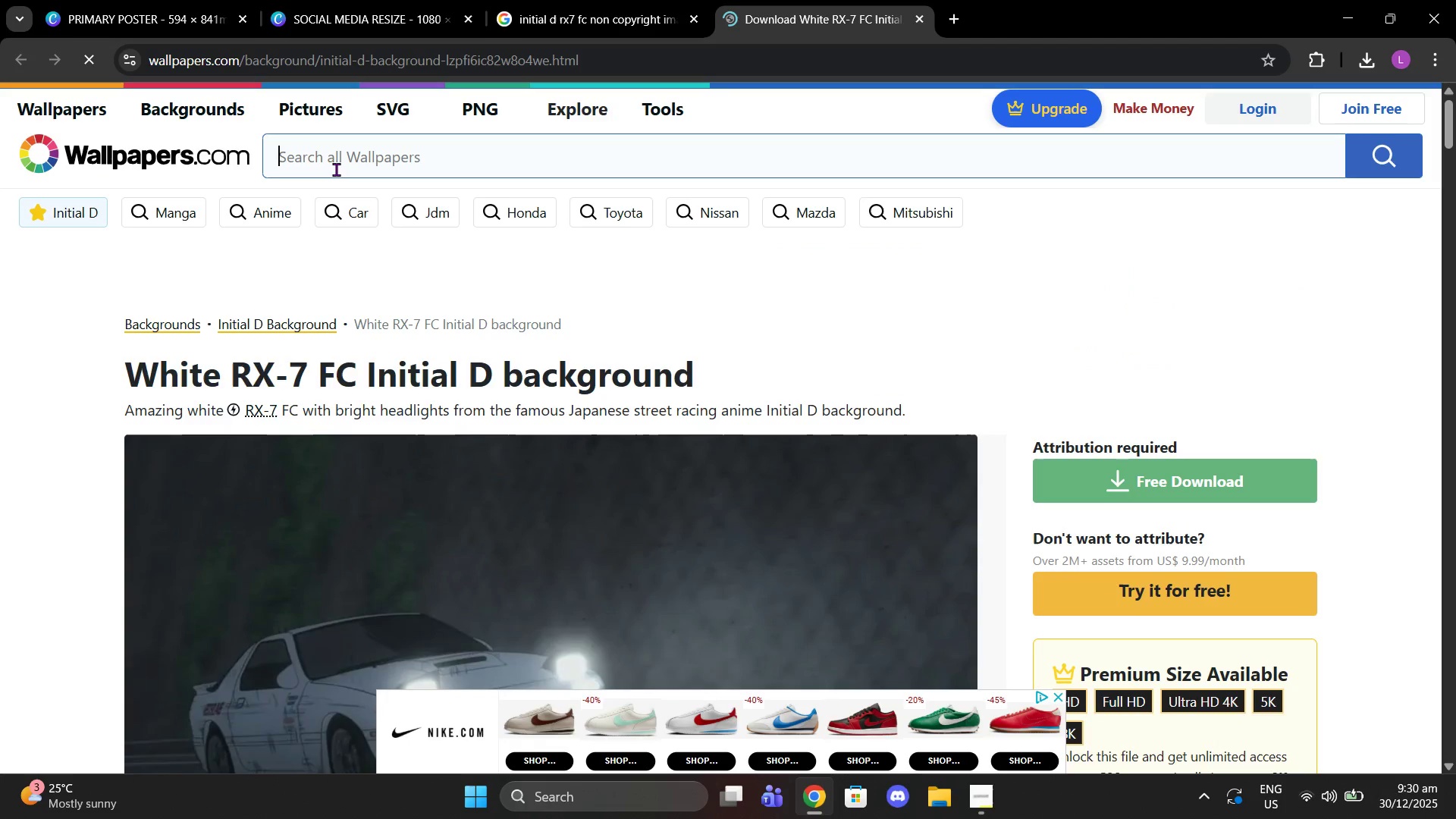 
type(yelkl)
key(Backspace)
key(Backspace)
type(llow rx-7 fc)
 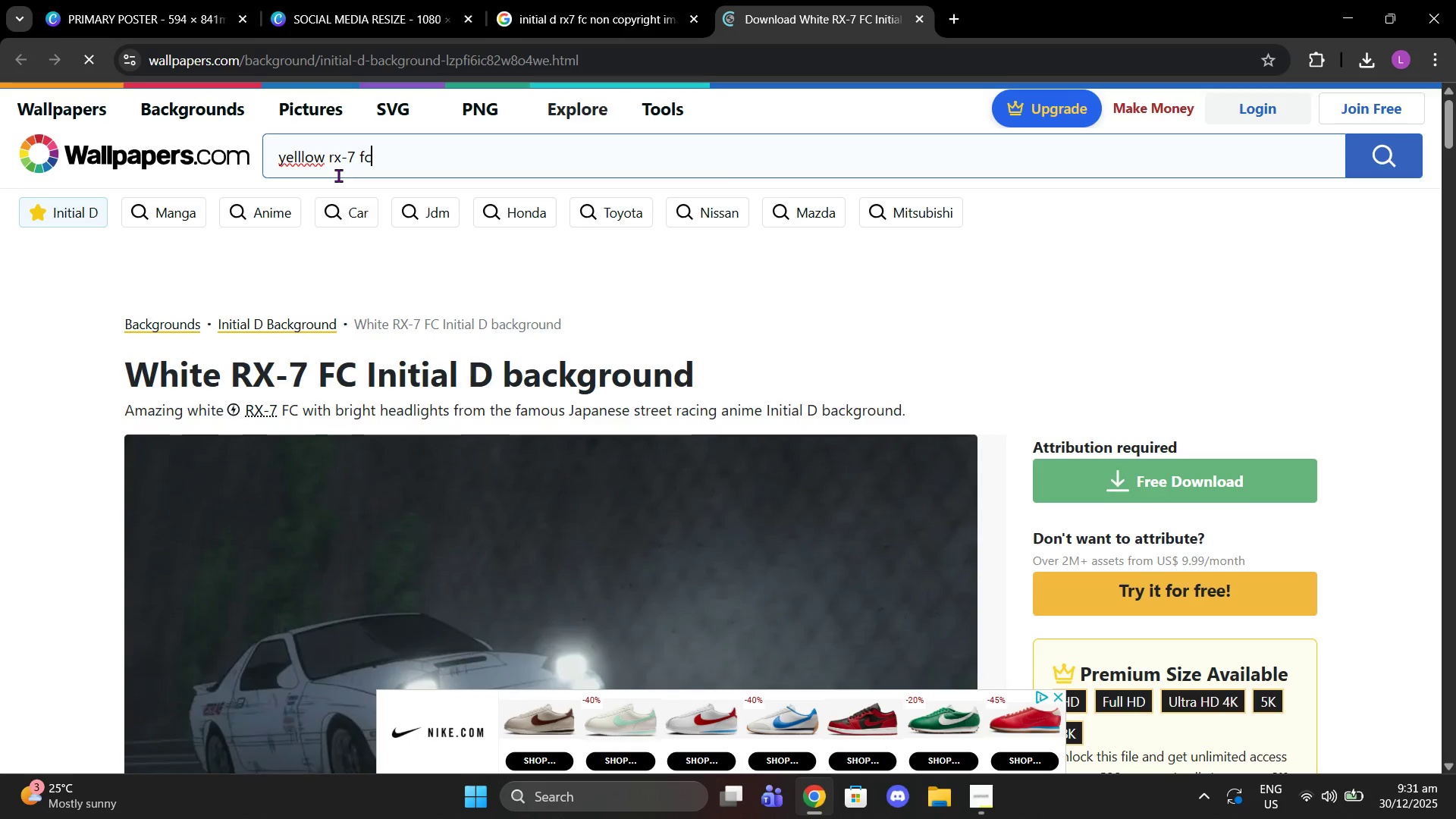 
key(Enter)
 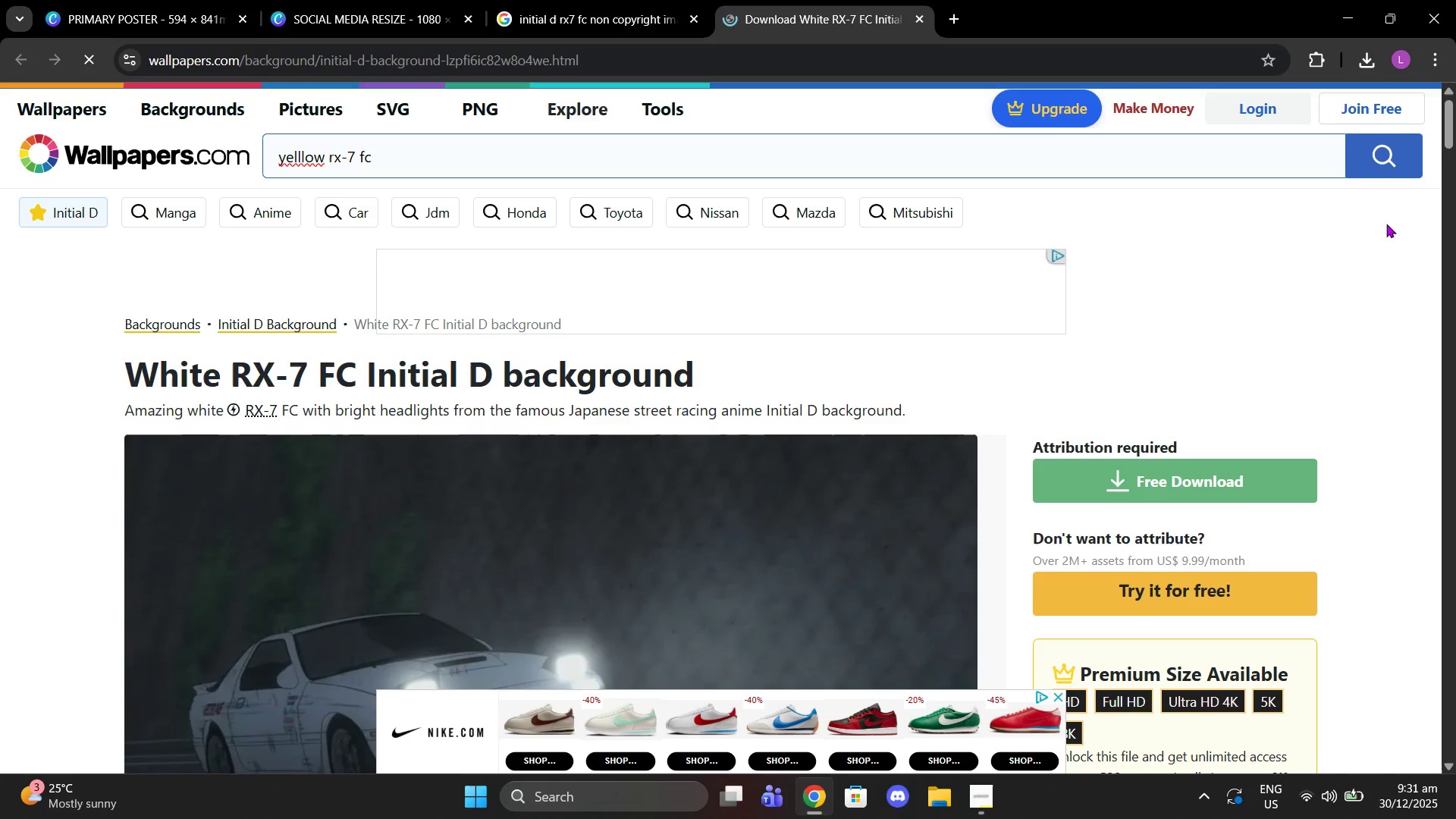 
left_click([1380, 169])
 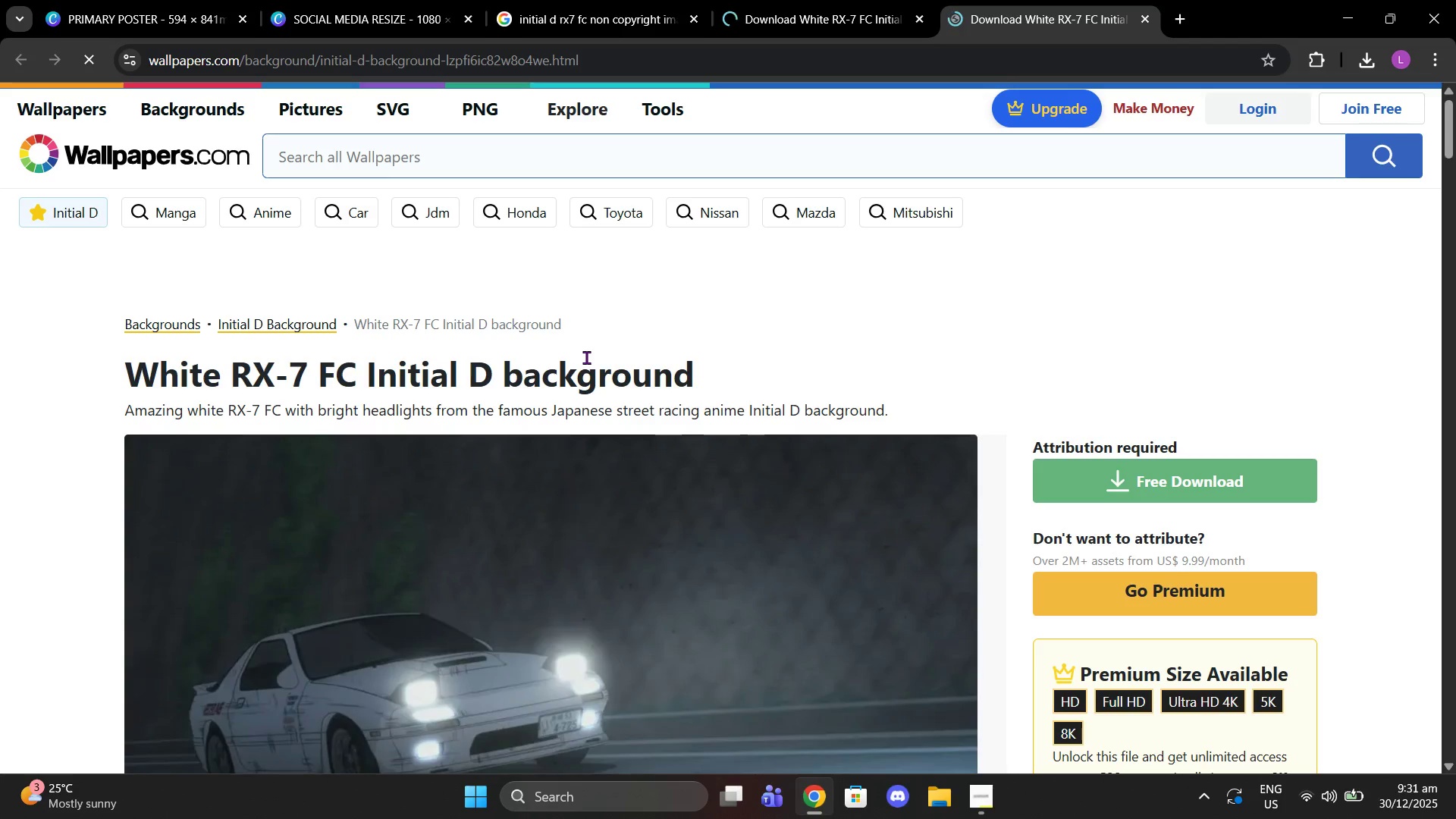 
scroll: coordinate [542, 334], scroll_direction: down, amount: 21.0
 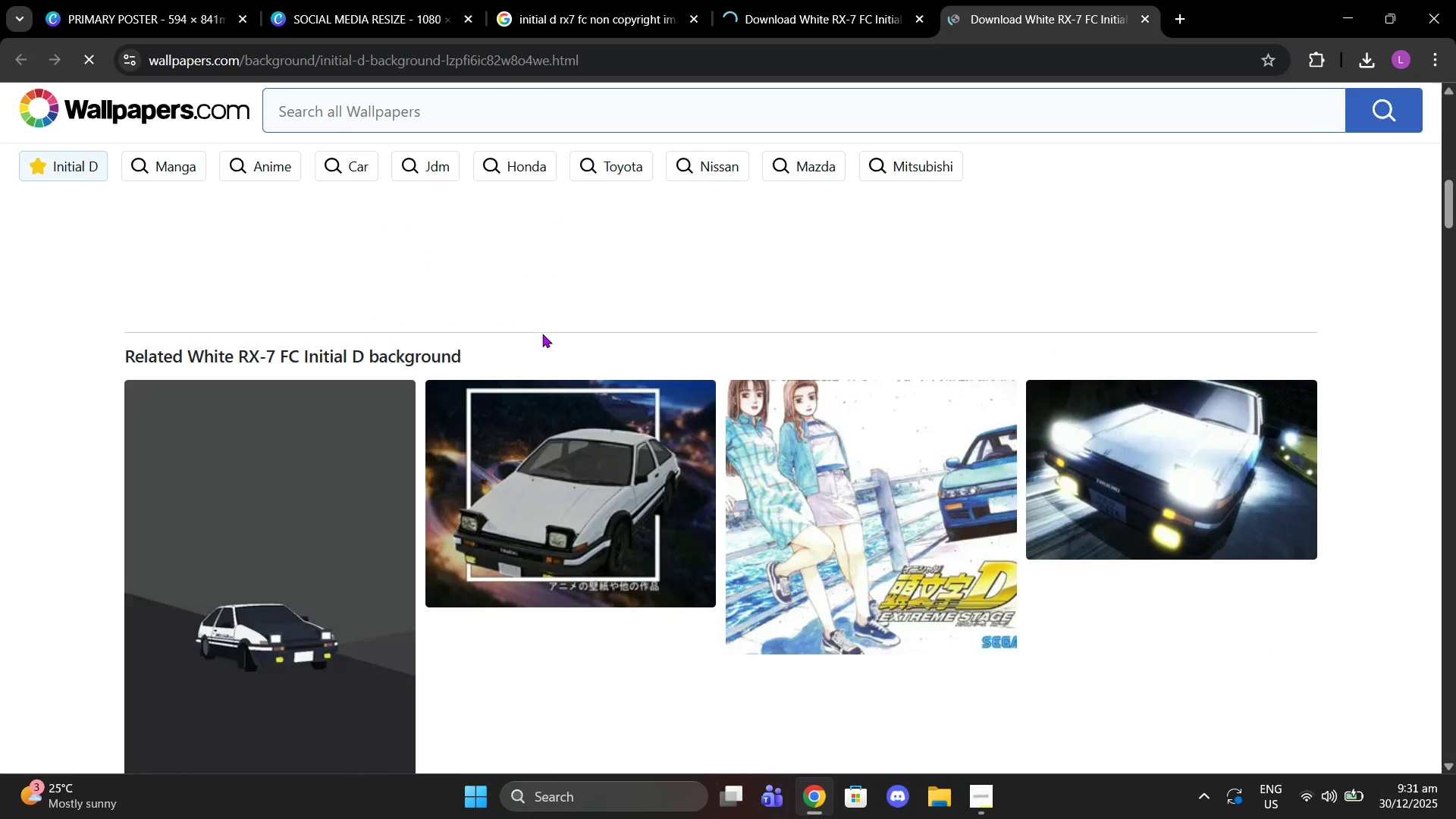 
scroll: coordinate [542, 334], scroll_direction: none, amount: 0.0
 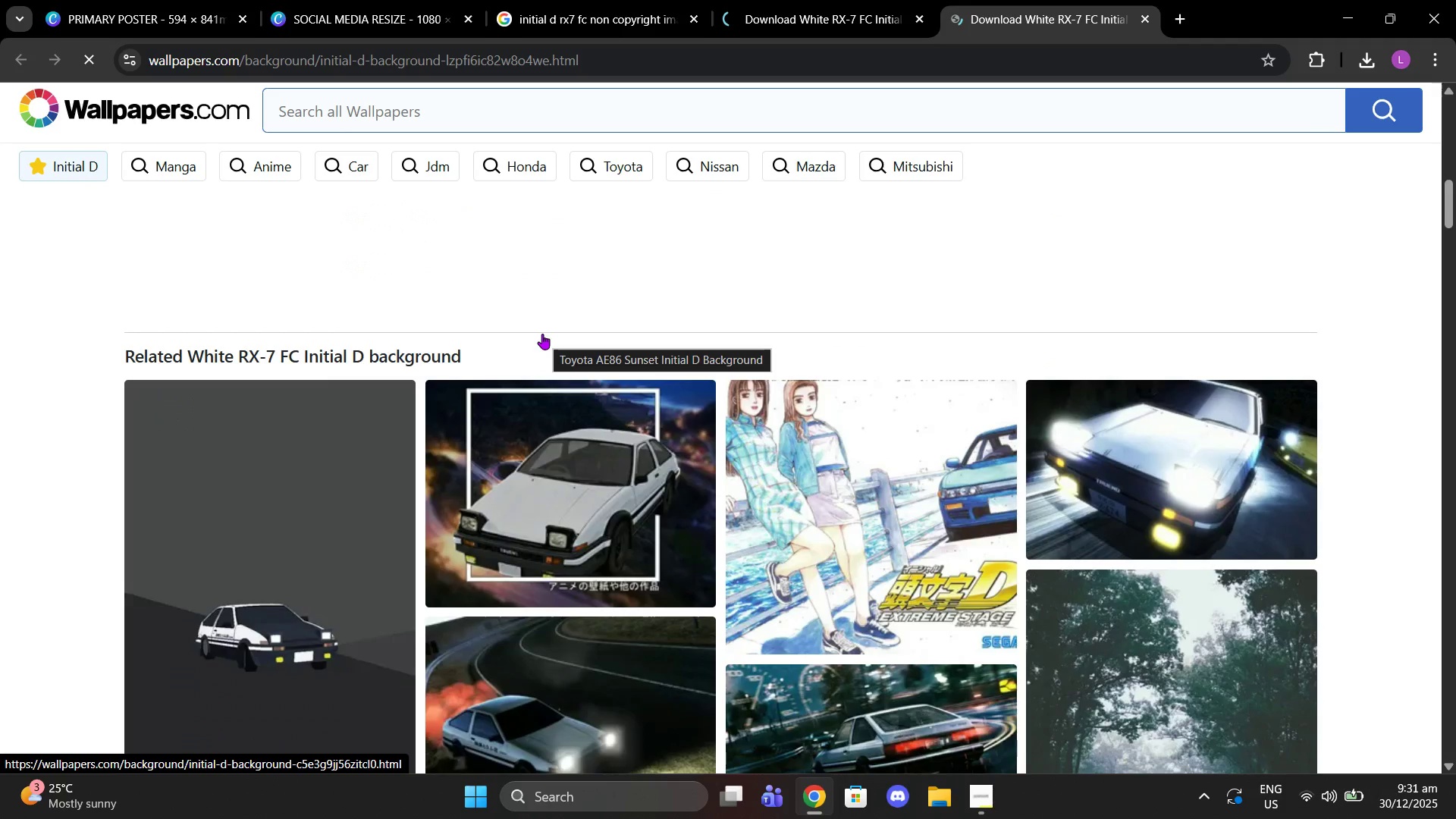 
left_click([371, 164])
 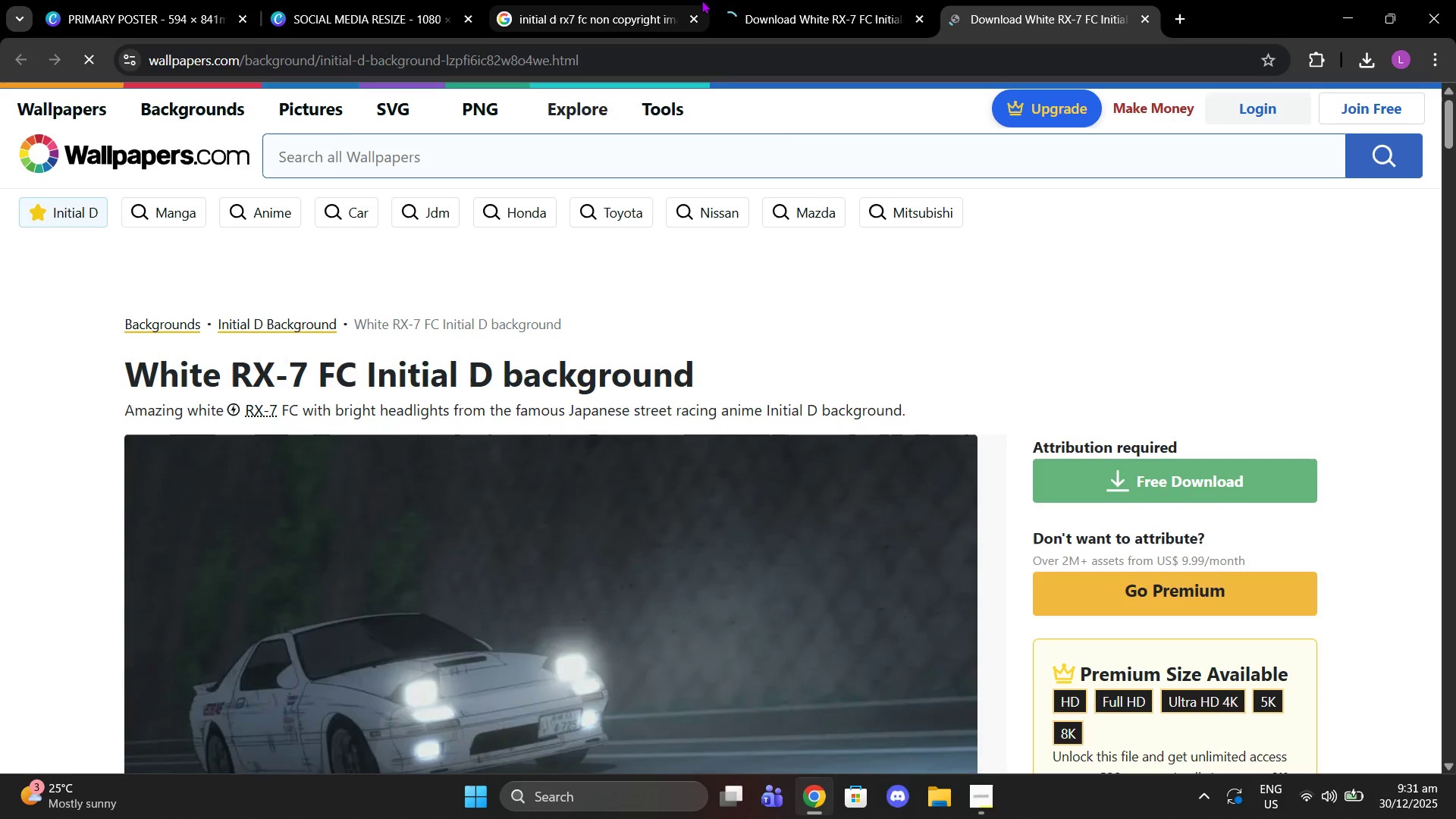 
scroll: coordinate [536, 327], scroll_direction: up, amount: 14.0
 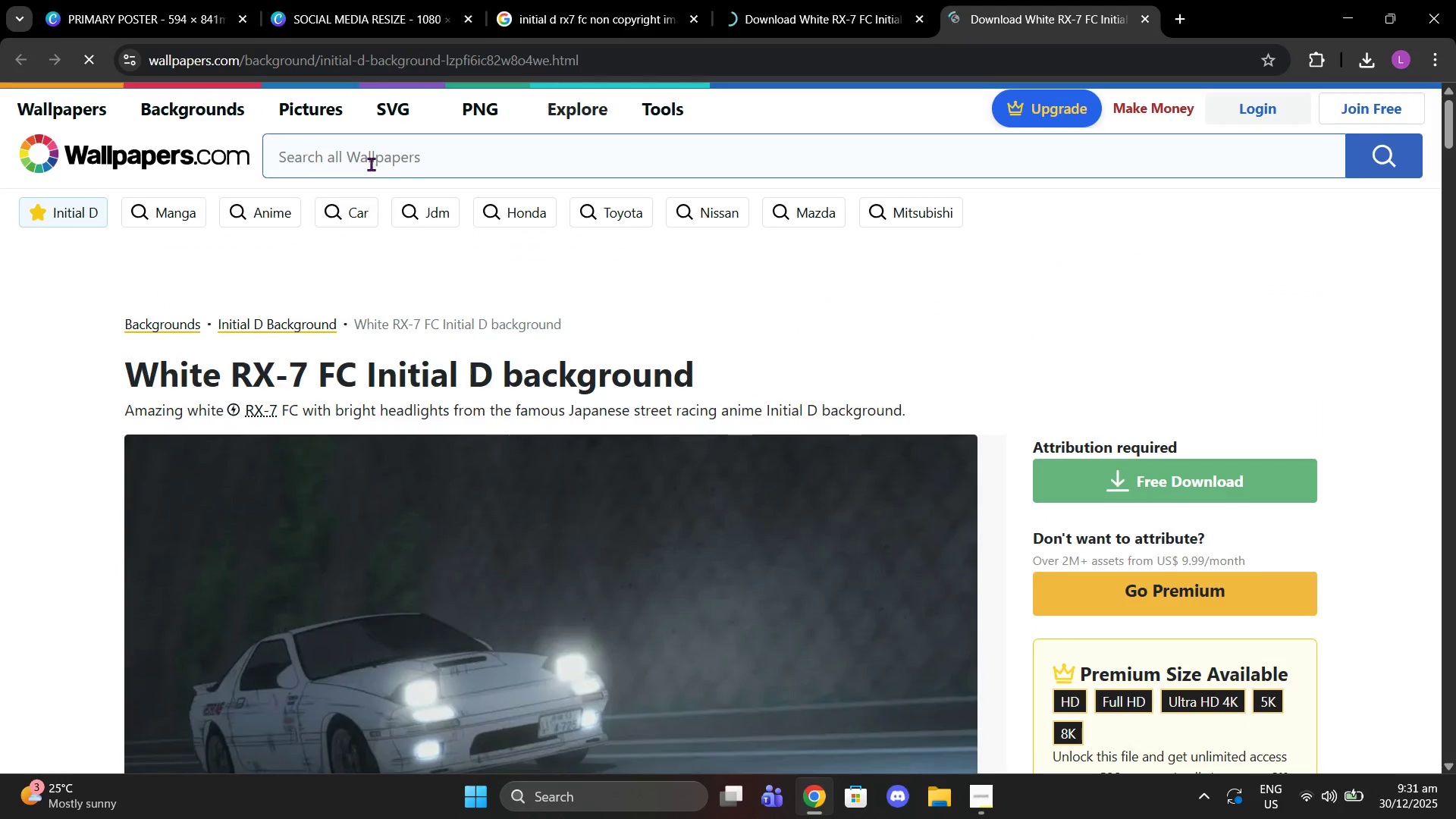 
double_click([799, 0])
 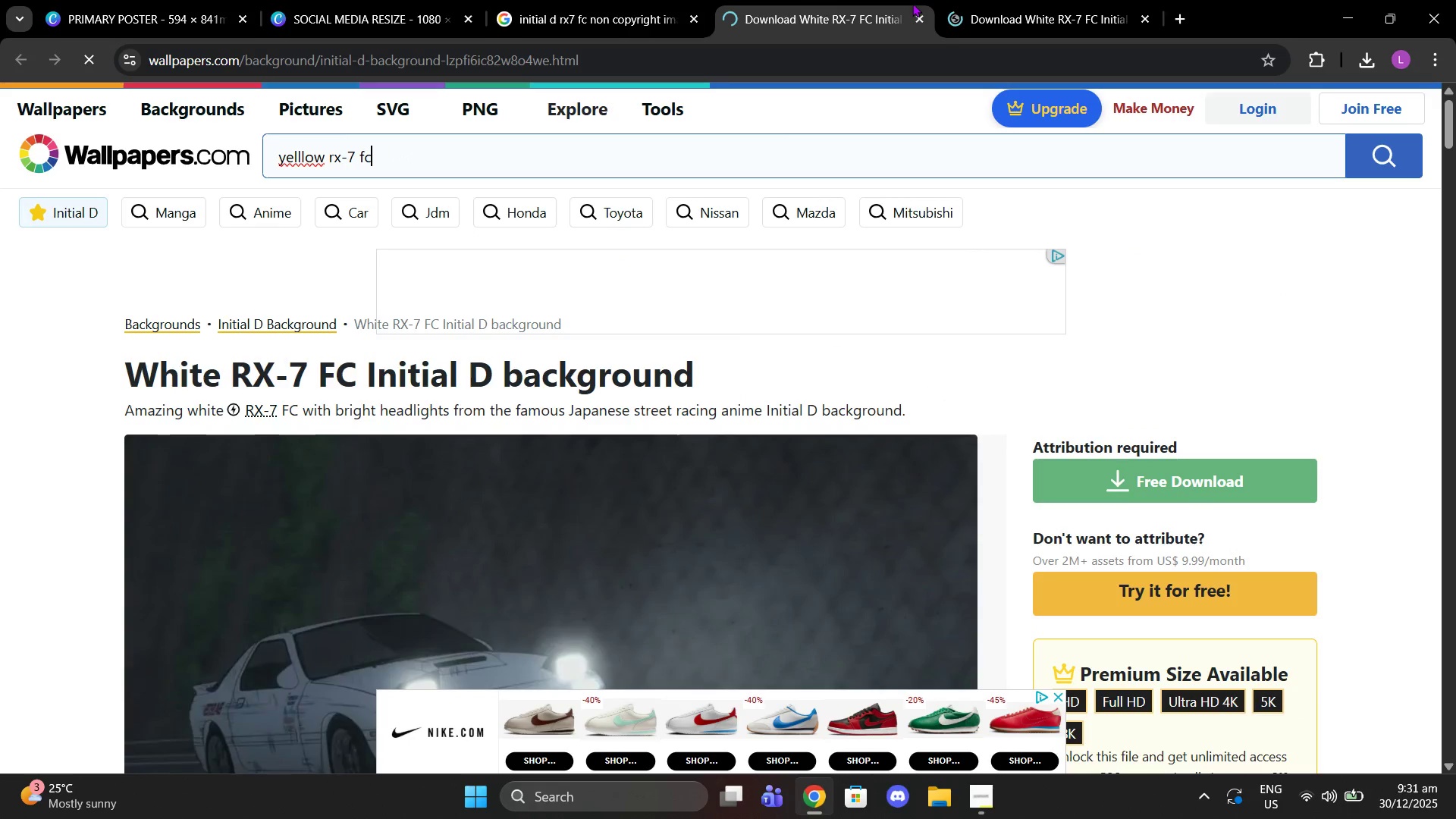 
left_click([1277, 212])
 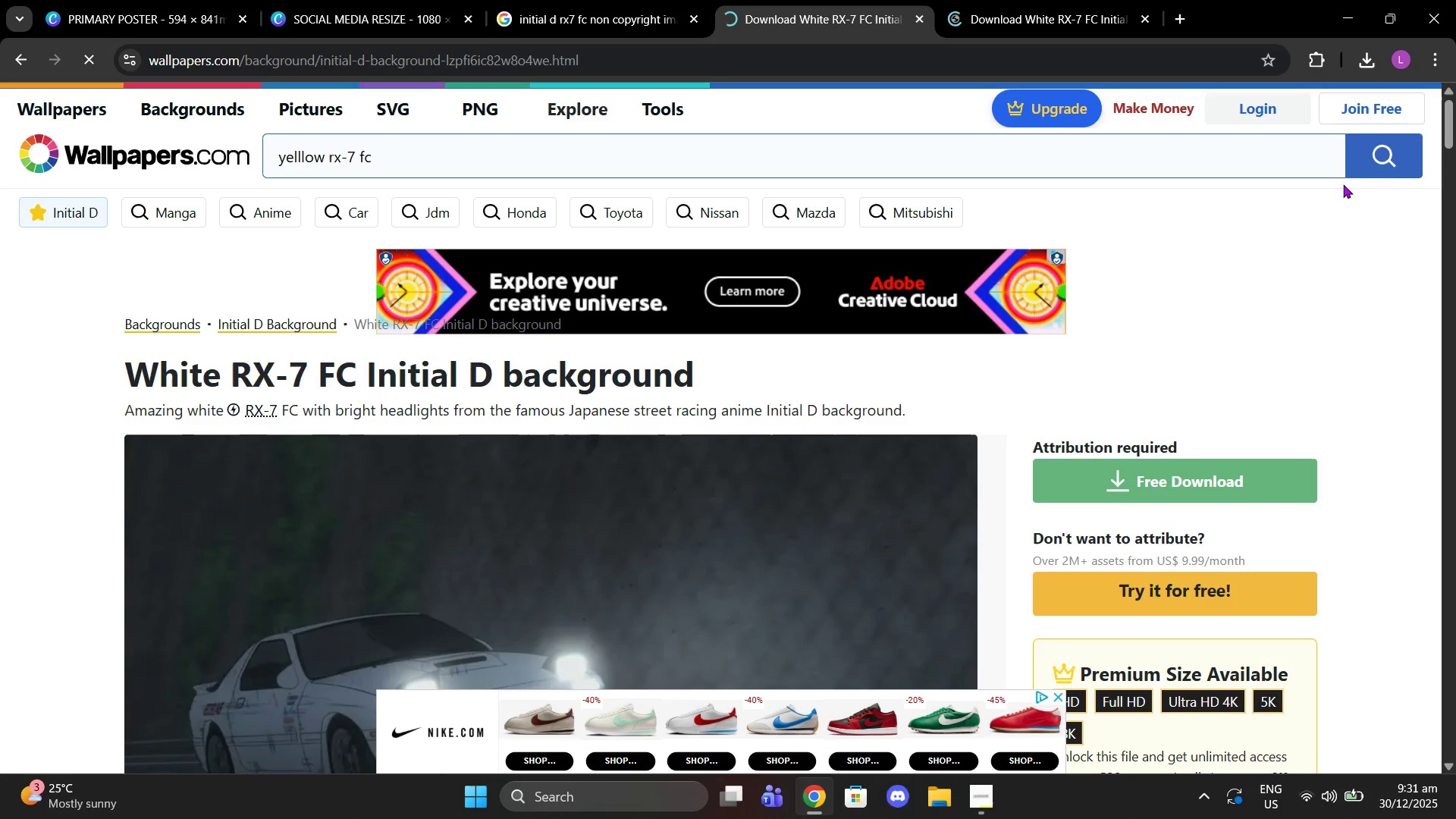 
double_click([1386, 156])
 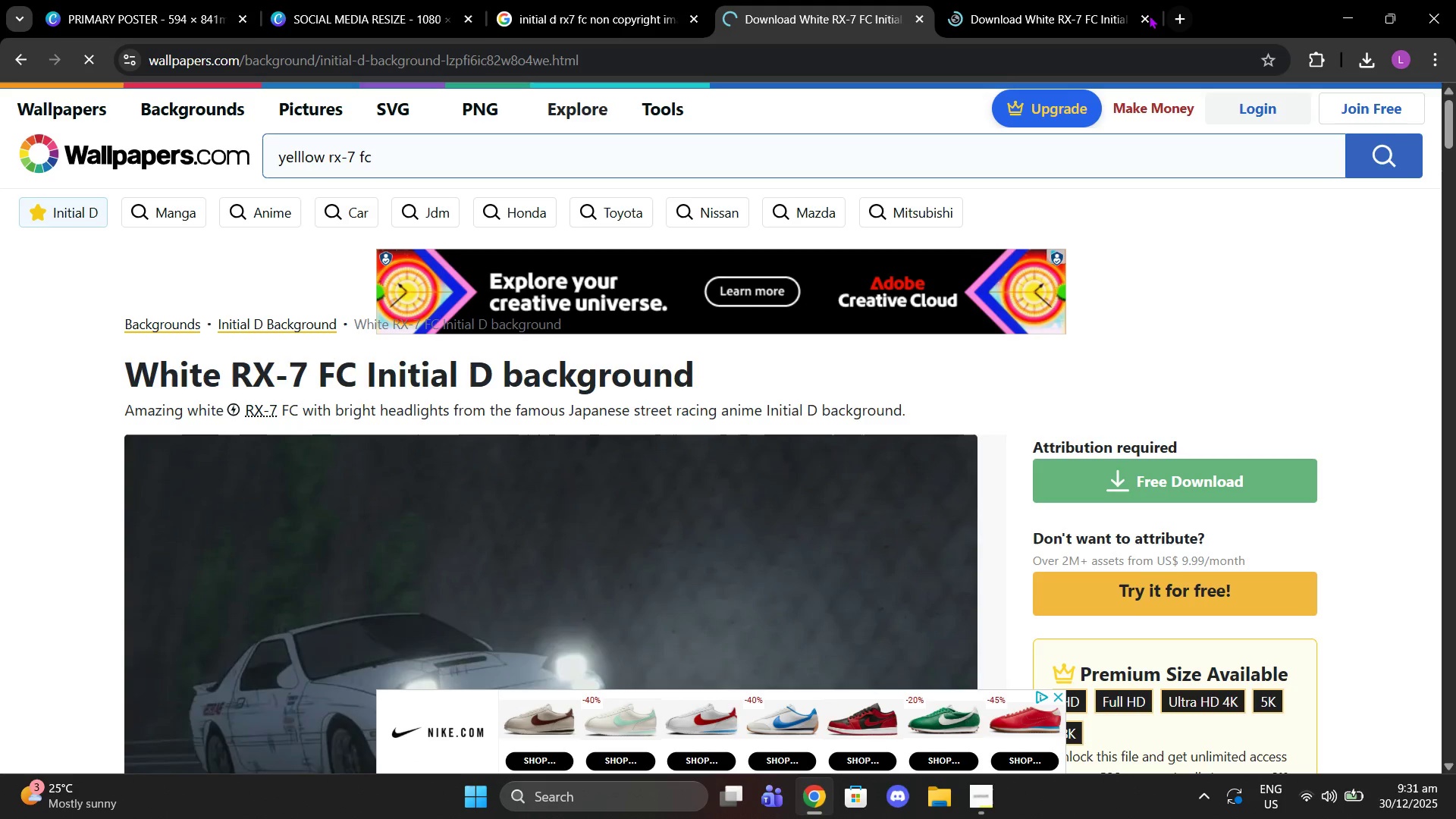 
left_click([1149, 15])
 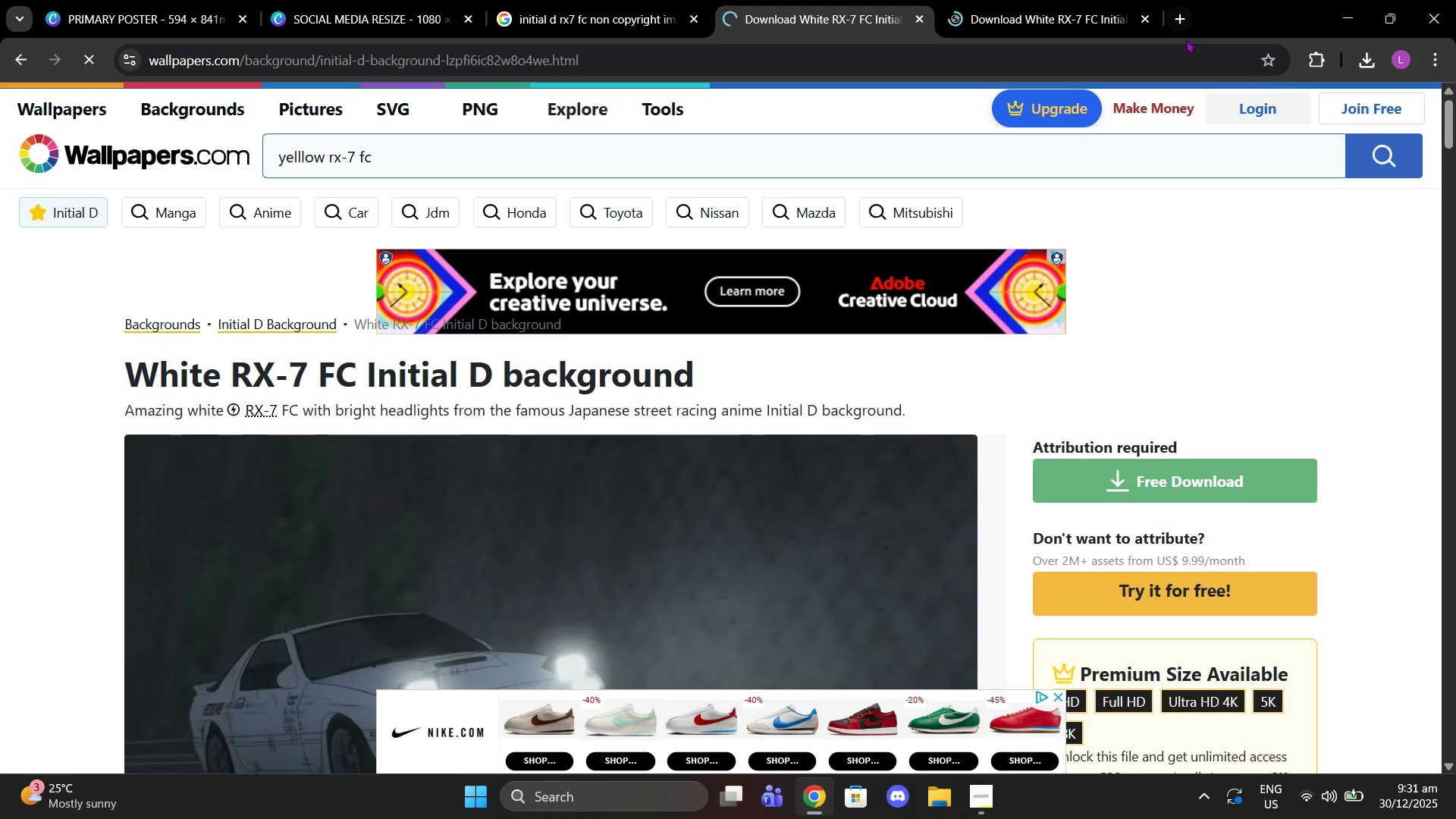 
left_click([1097, 23])
 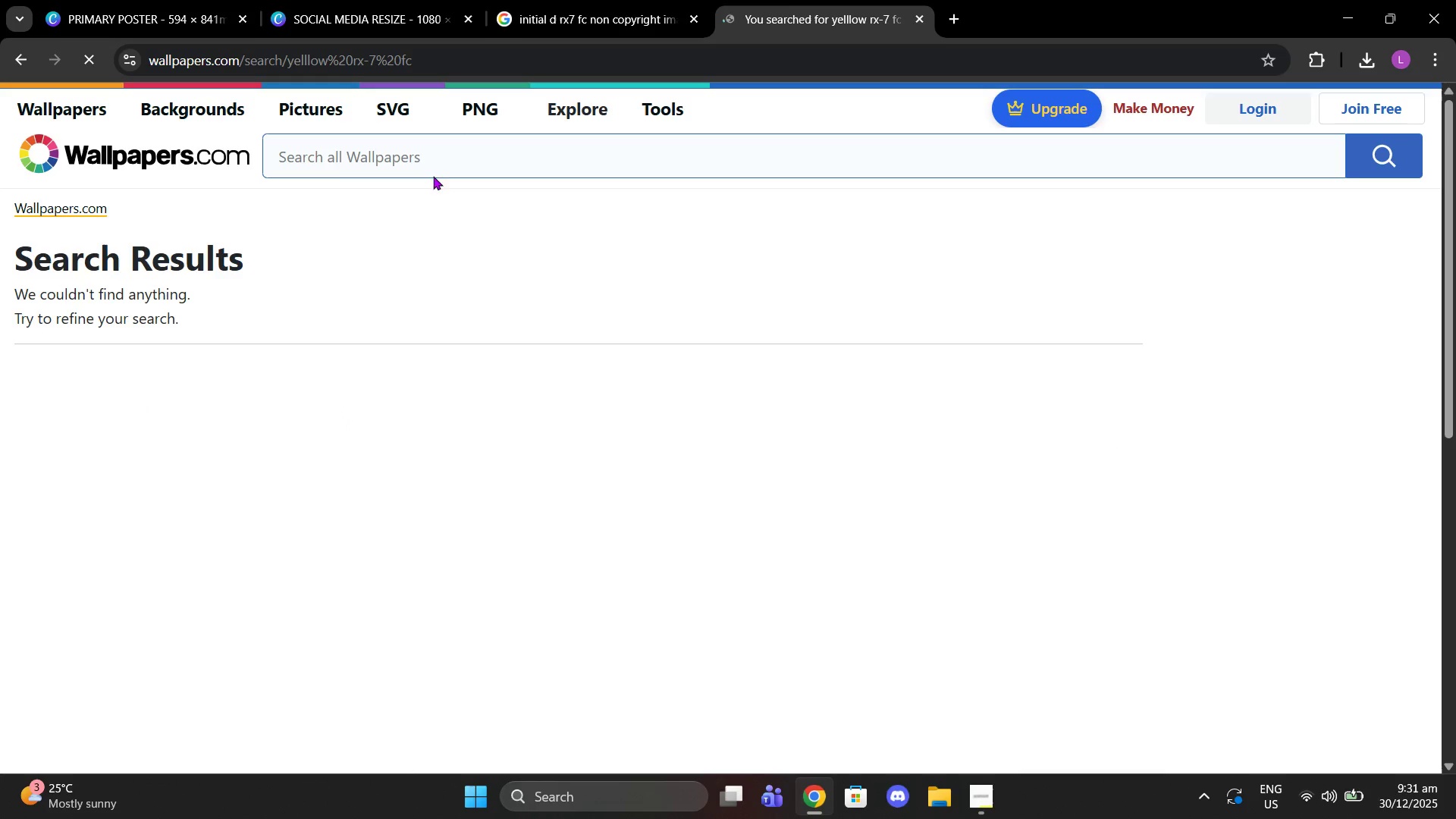 
left_click([920, 17])
 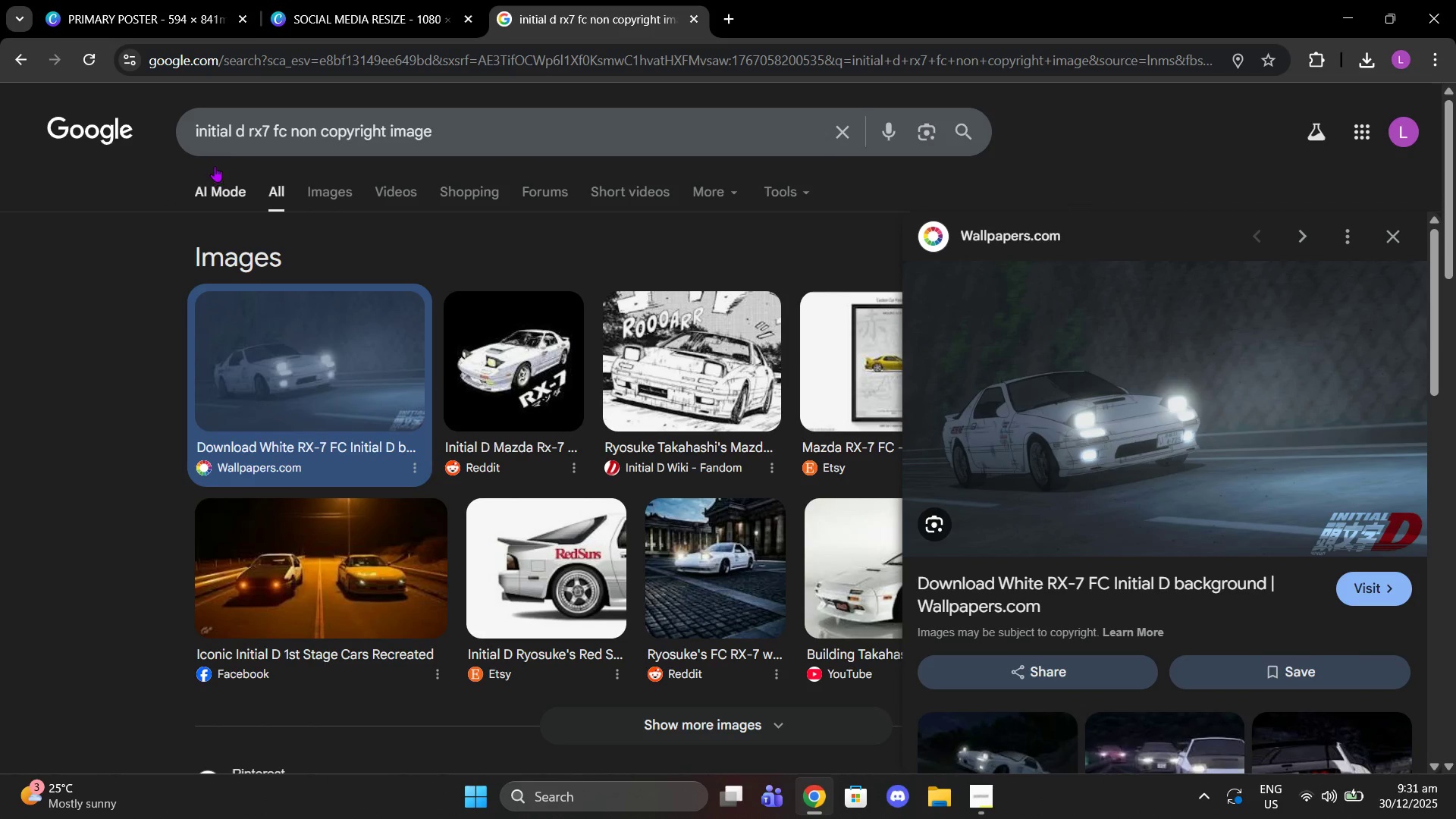 
left_click([245, 138])
 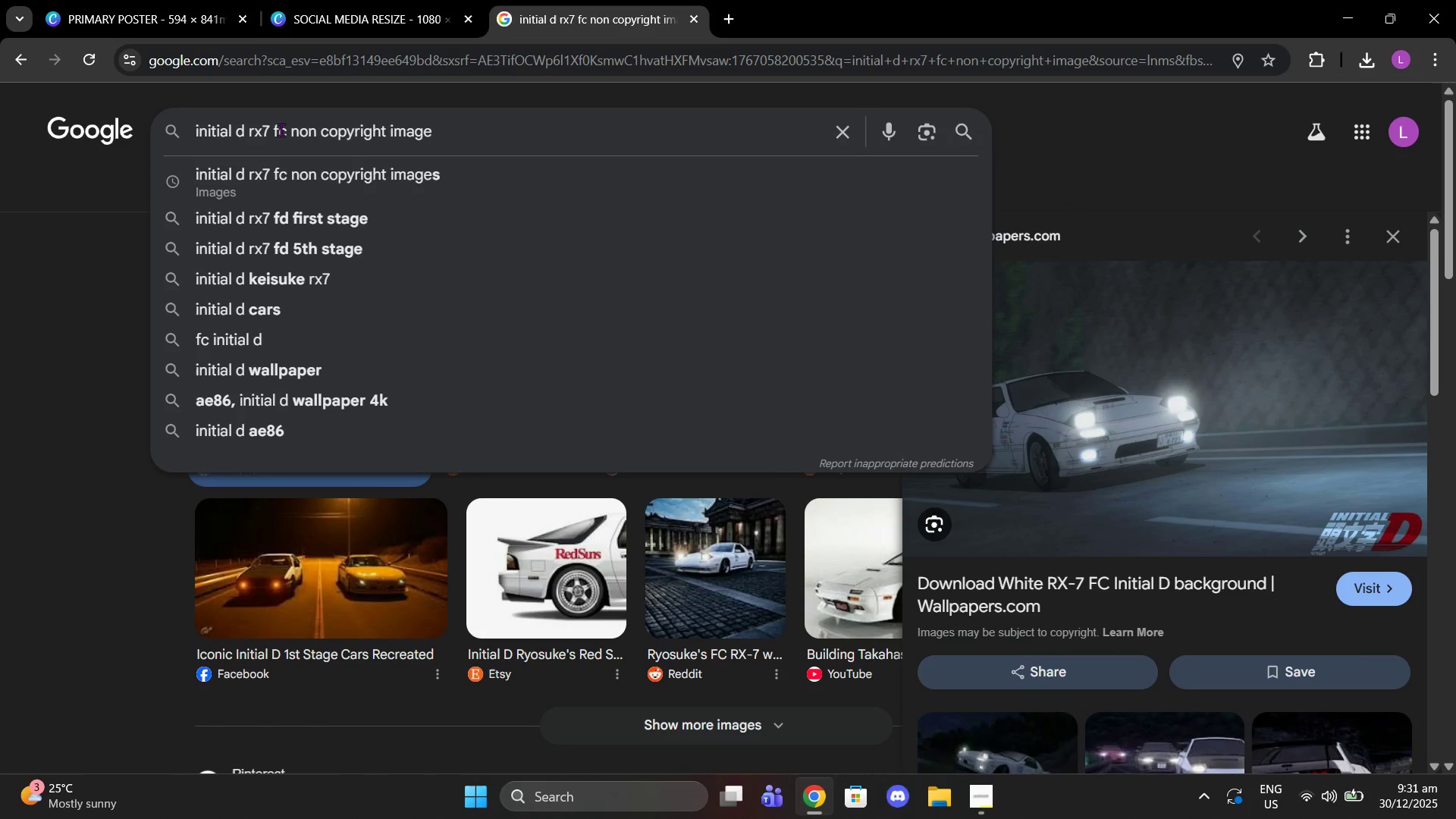 
left_click([281, 130])
 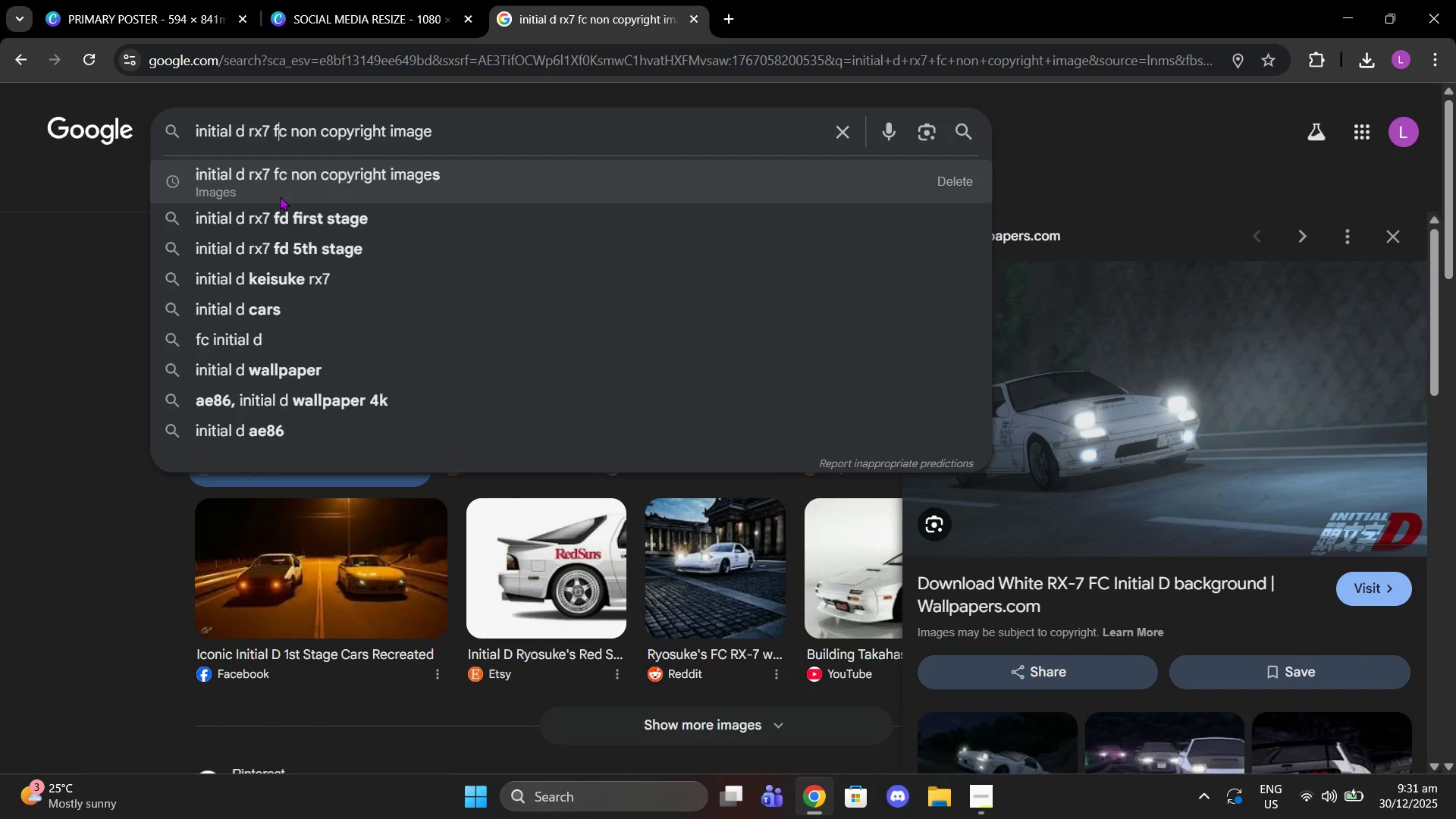 
key(ArrowRight)
 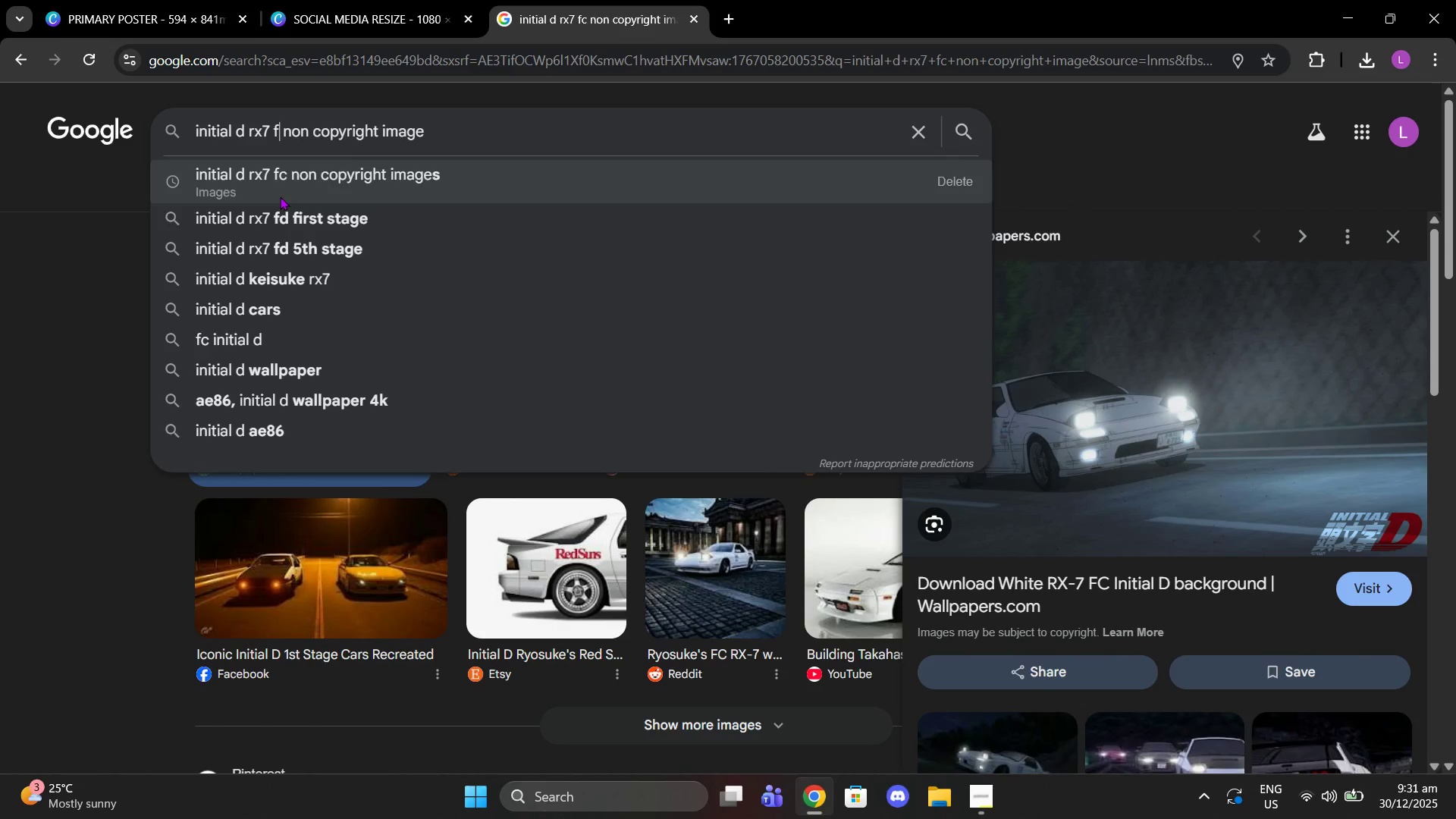 
key(Backspace)
 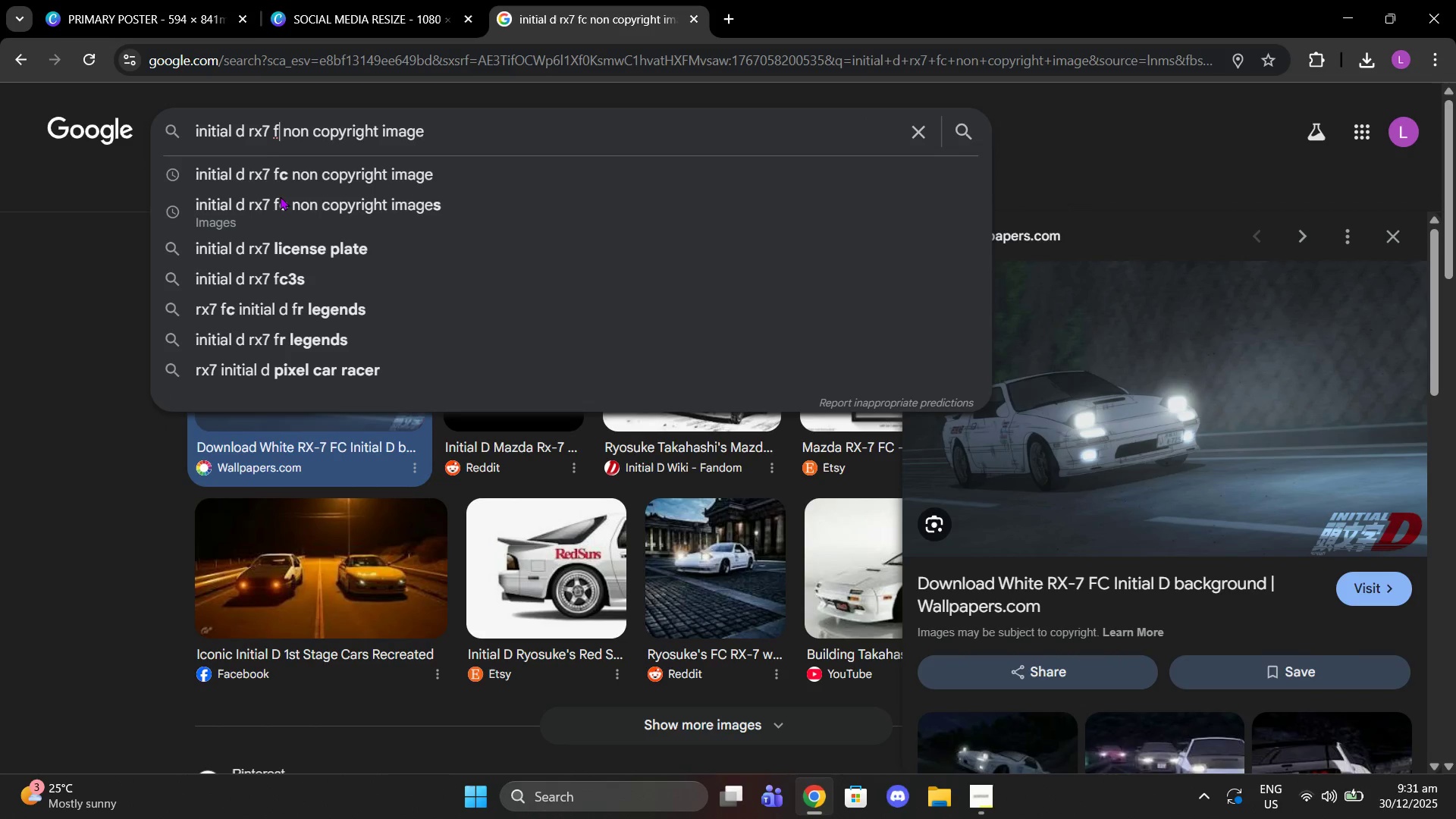 
key(D)
 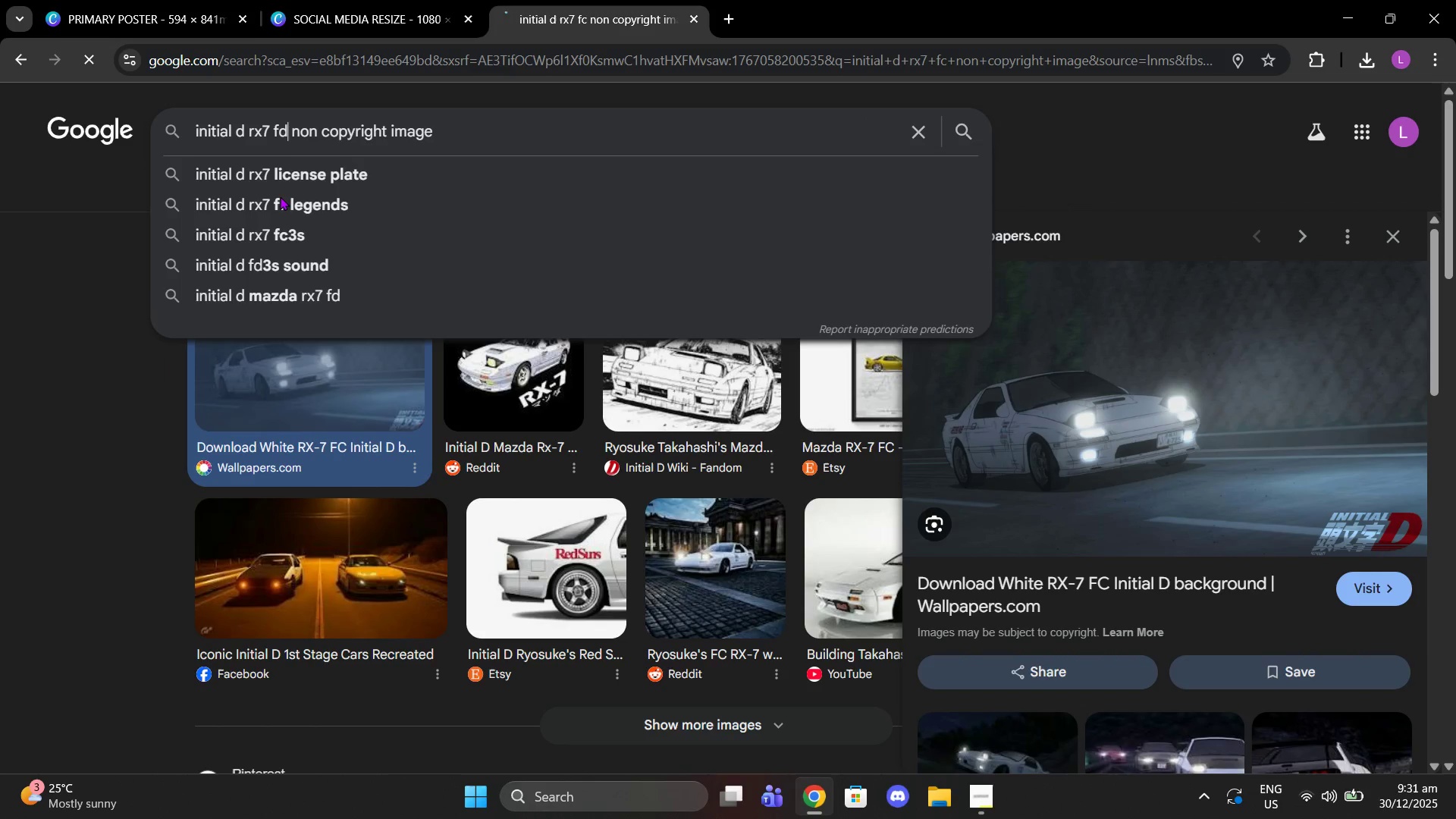 
key(Enter)
 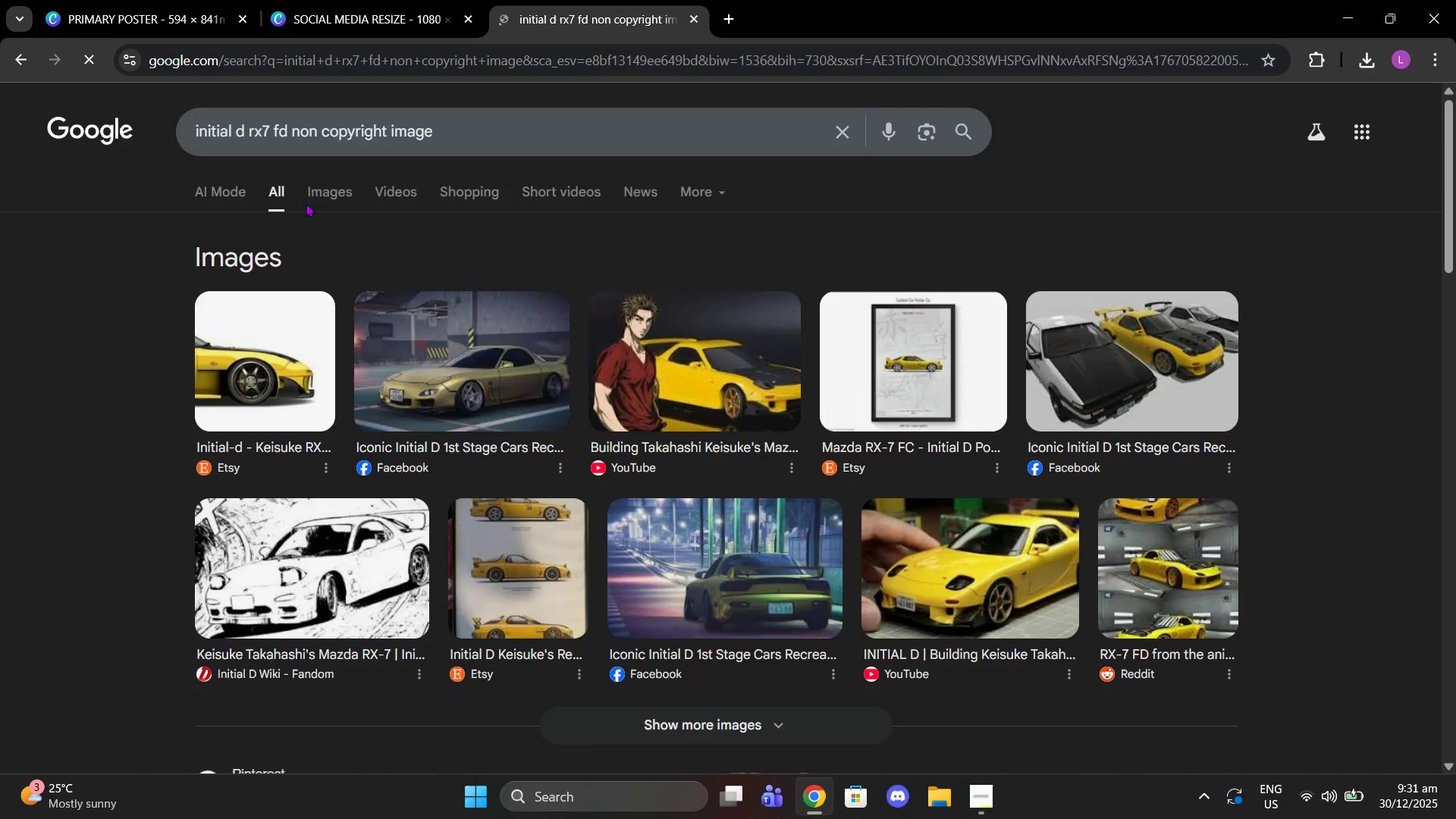 
left_click([328, 203])
 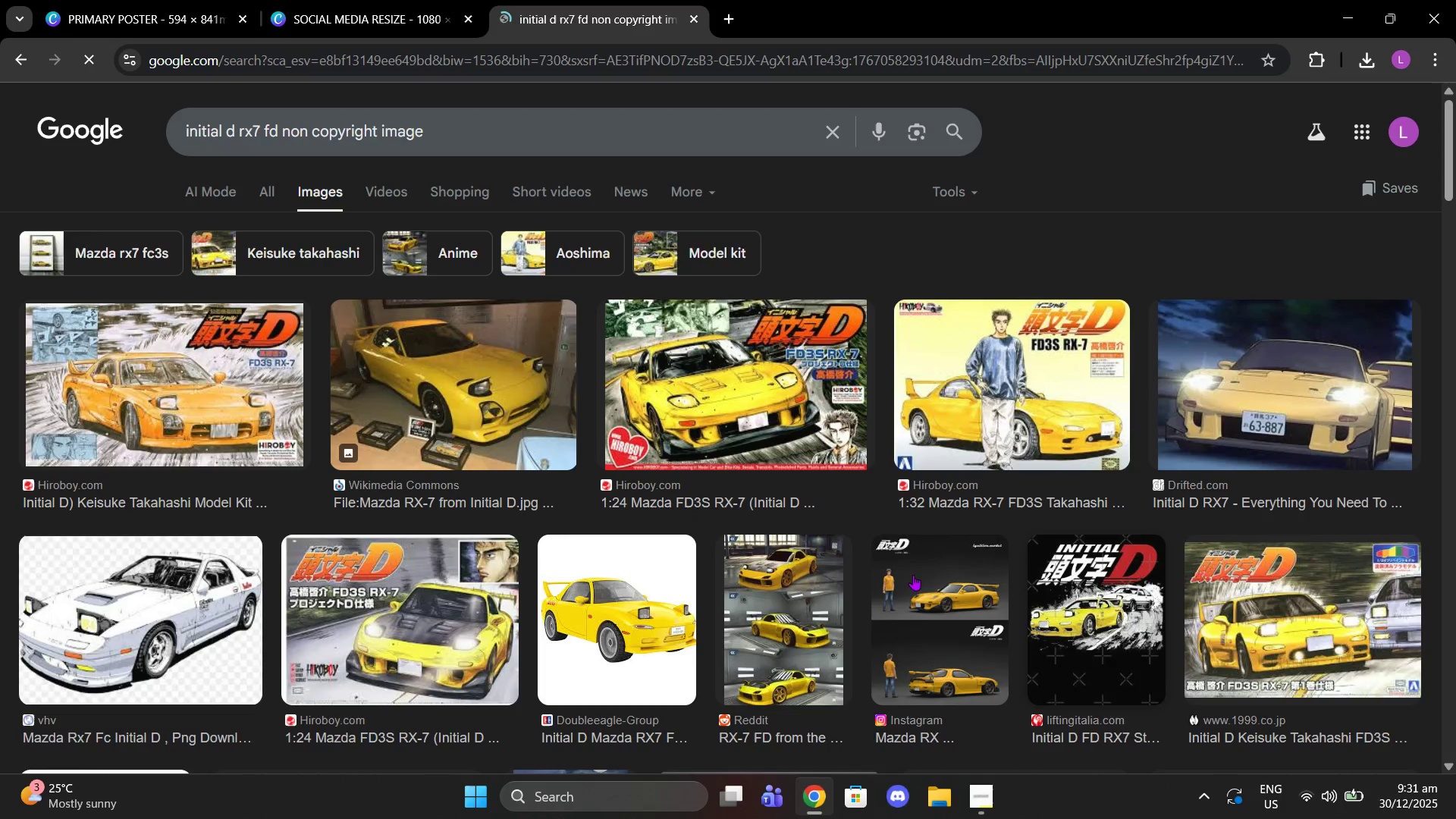 
scroll: coordinate [903, 426], scroll_direction: down, amount: 12.0
 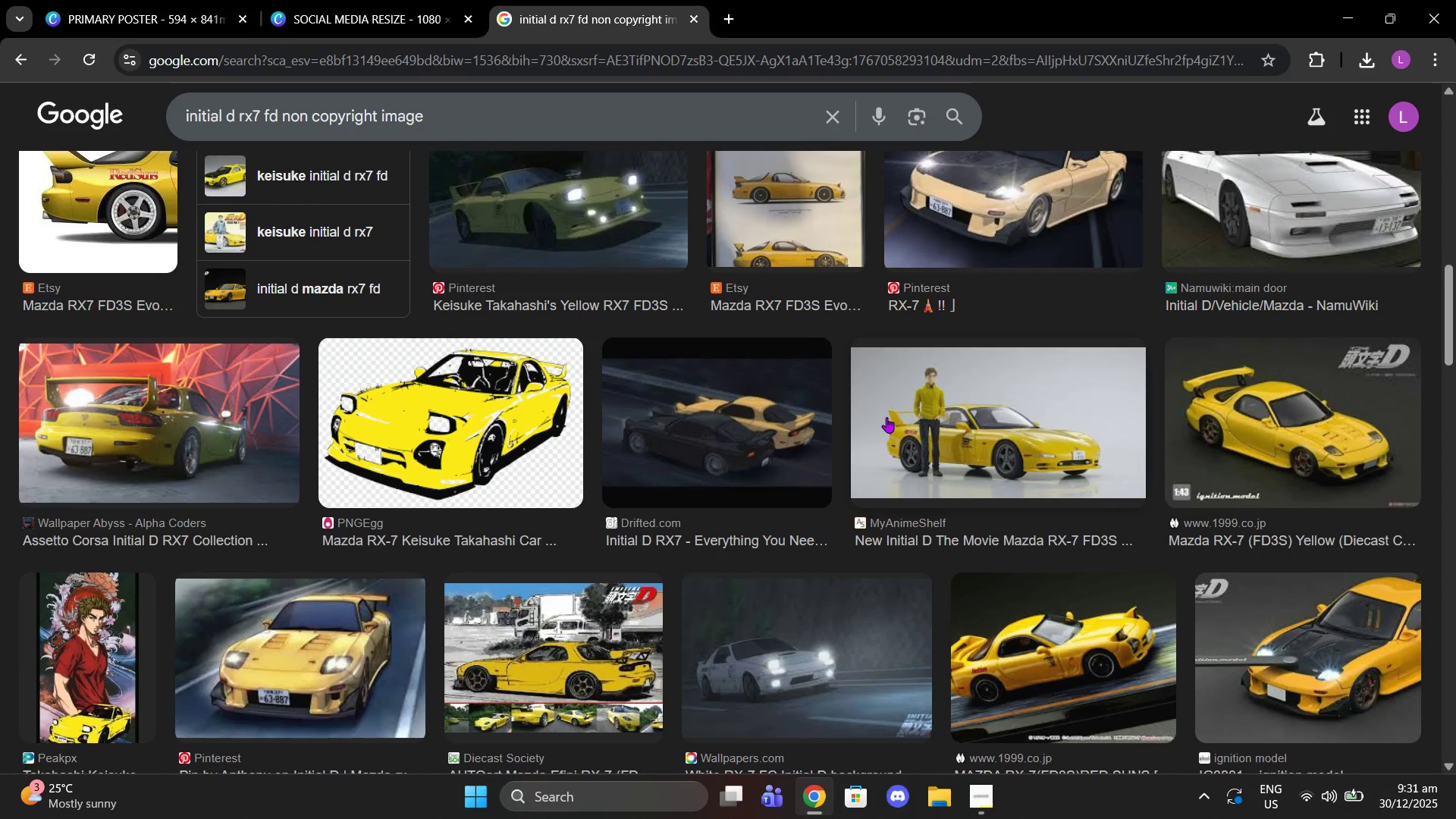 
scroll: coordinate [756, 331], scroll_direction: up, amount: 8.0
 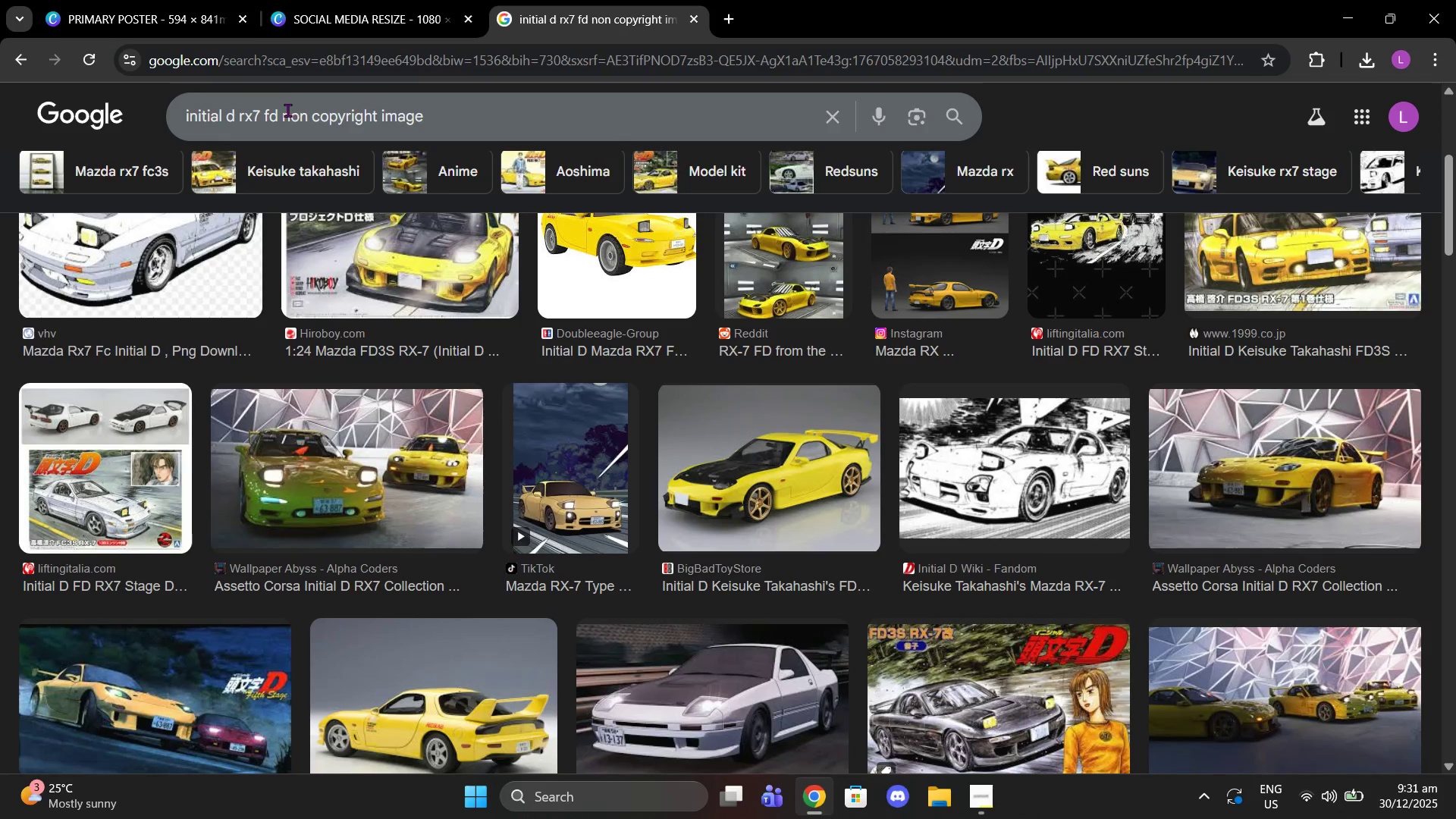 
left_click([284, 110])
 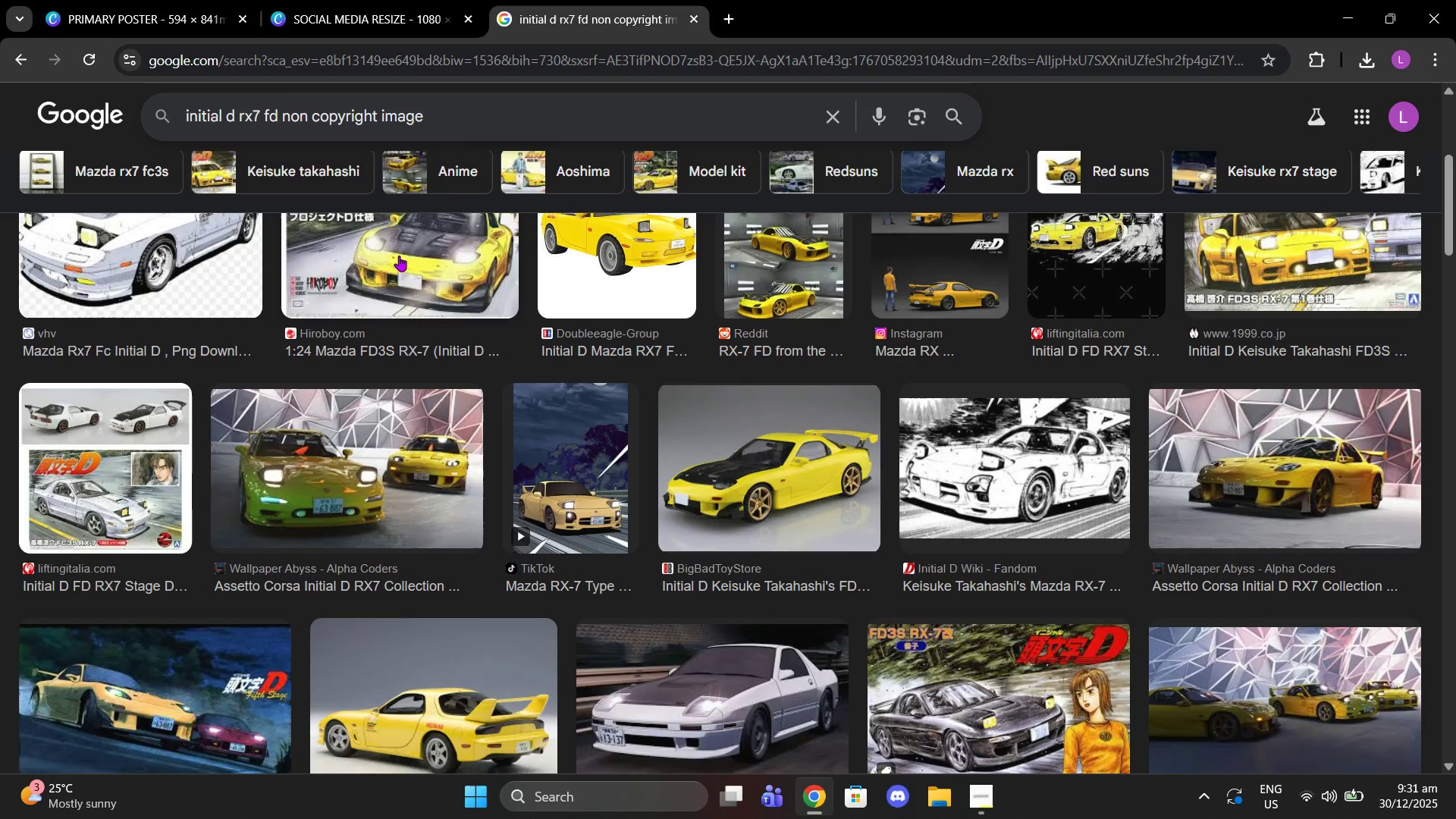 
type(initial d )
key(Backspace)
key(Backspace)
key(Backspace)
type(wallpaper )
 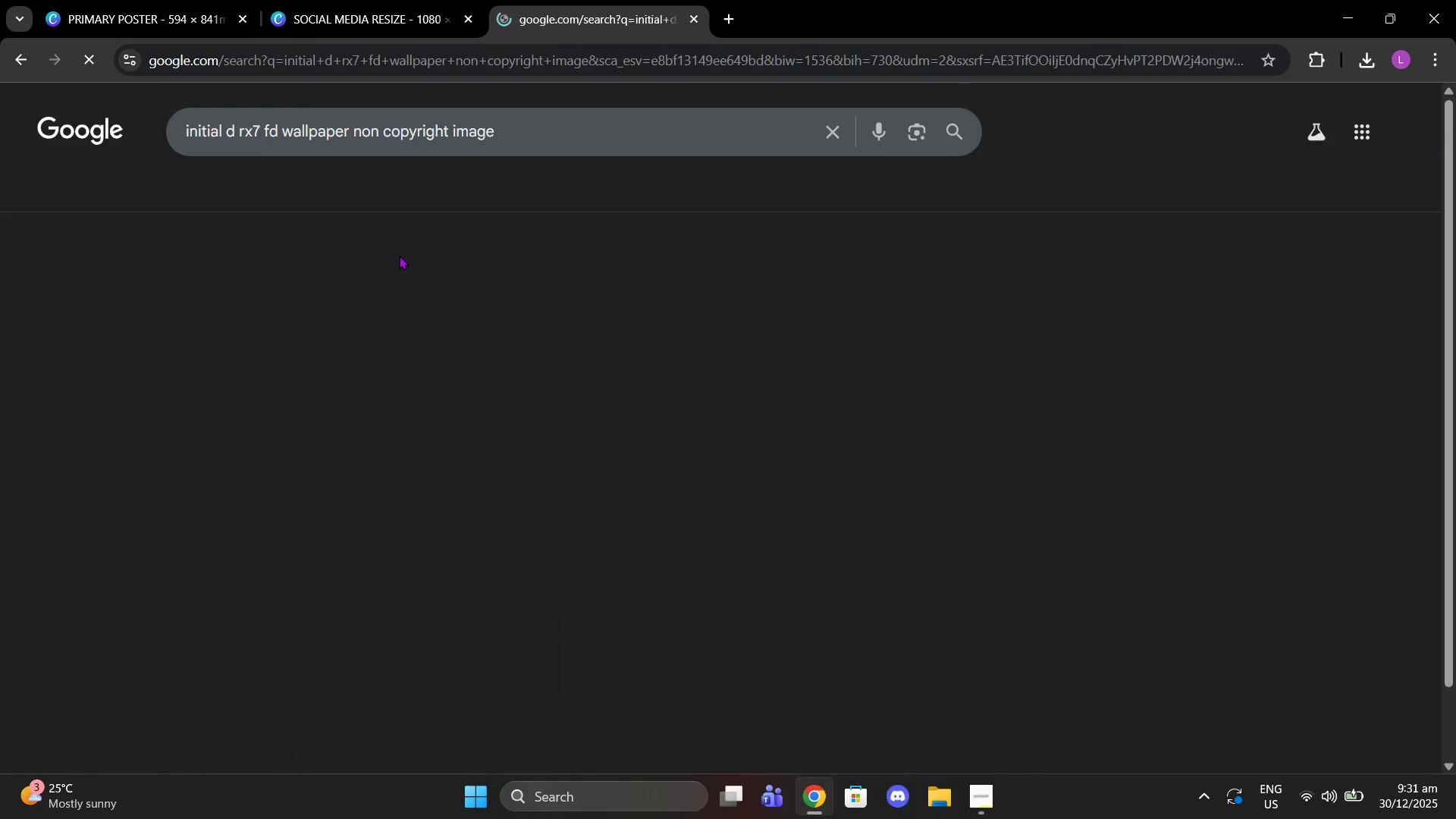 
key(Enter)
 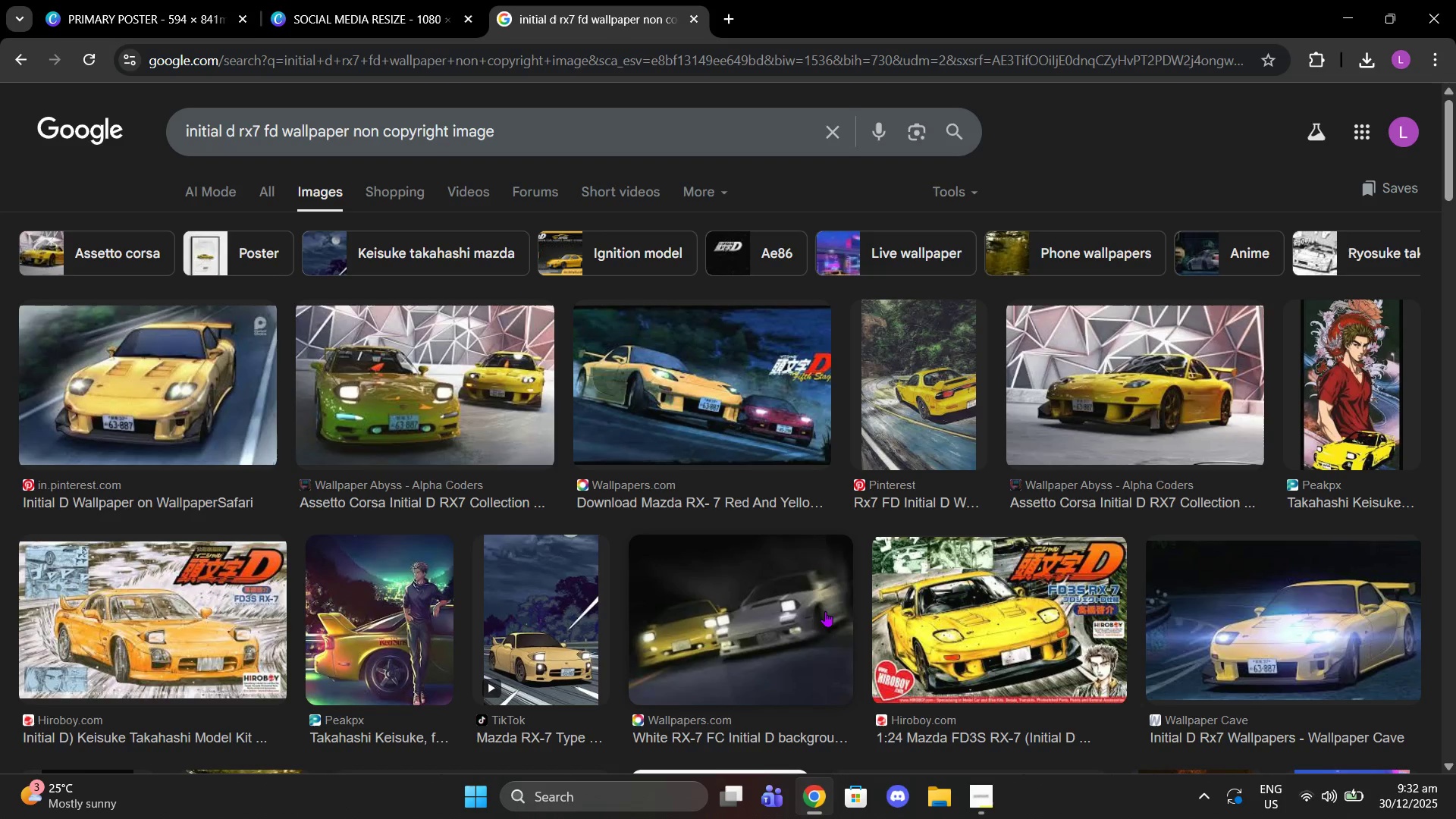 
wait(6.92)
 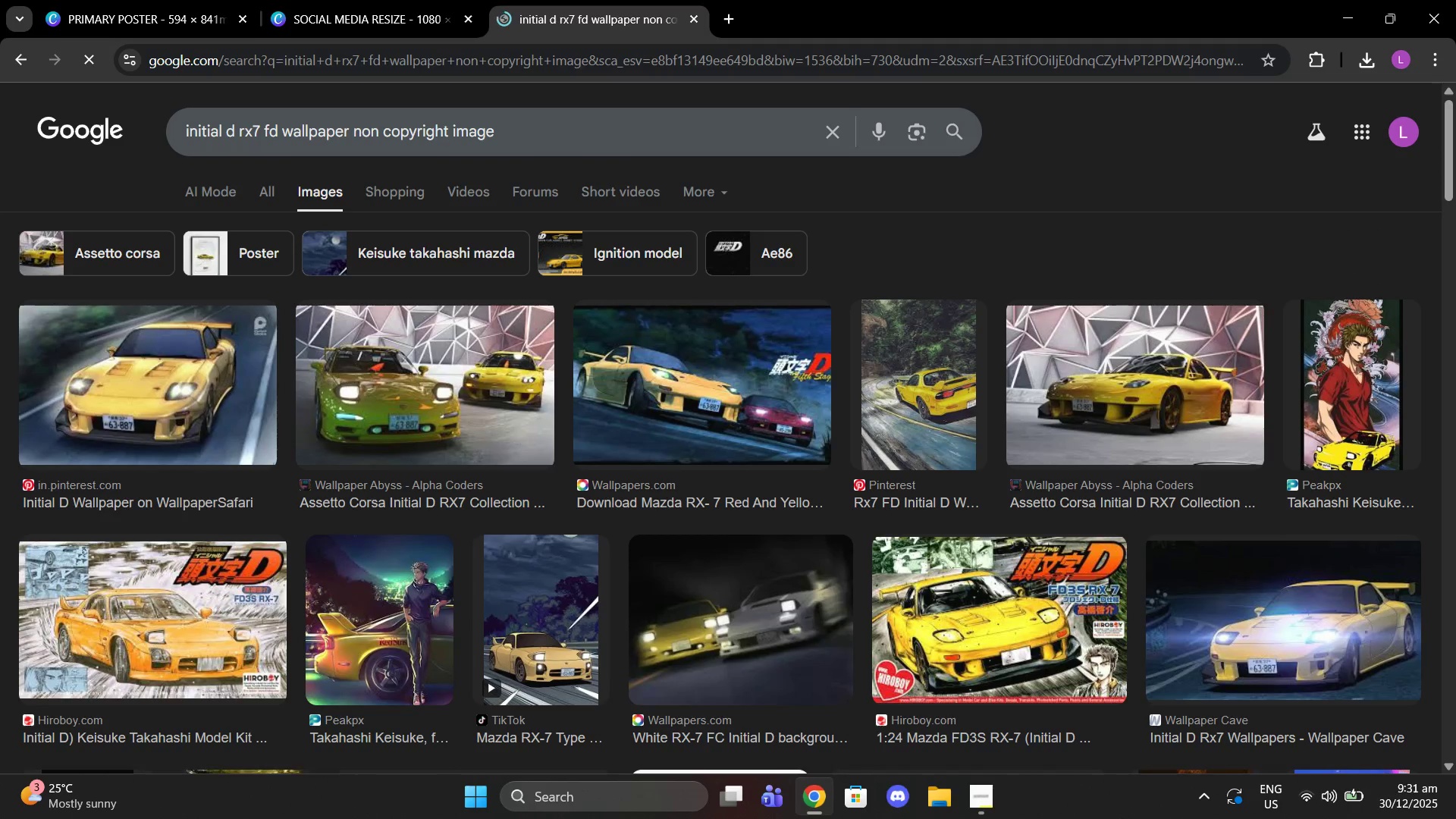 
scroll: coordinate [453, 546], scroll_direction: down, amount: 11.0
 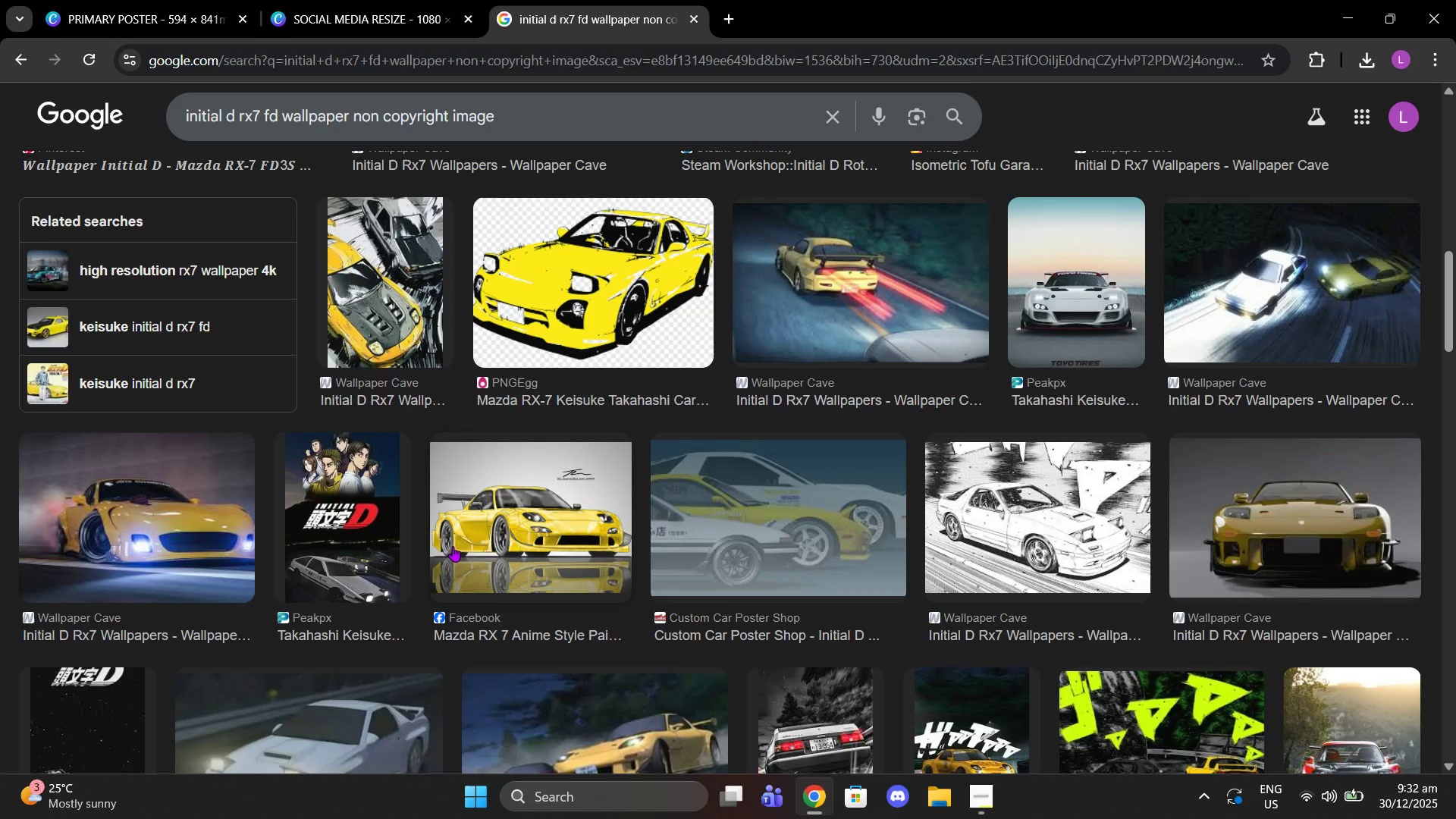 
scroll: coordinate [453, 546], scroll_direction: up, amount: 3.0
 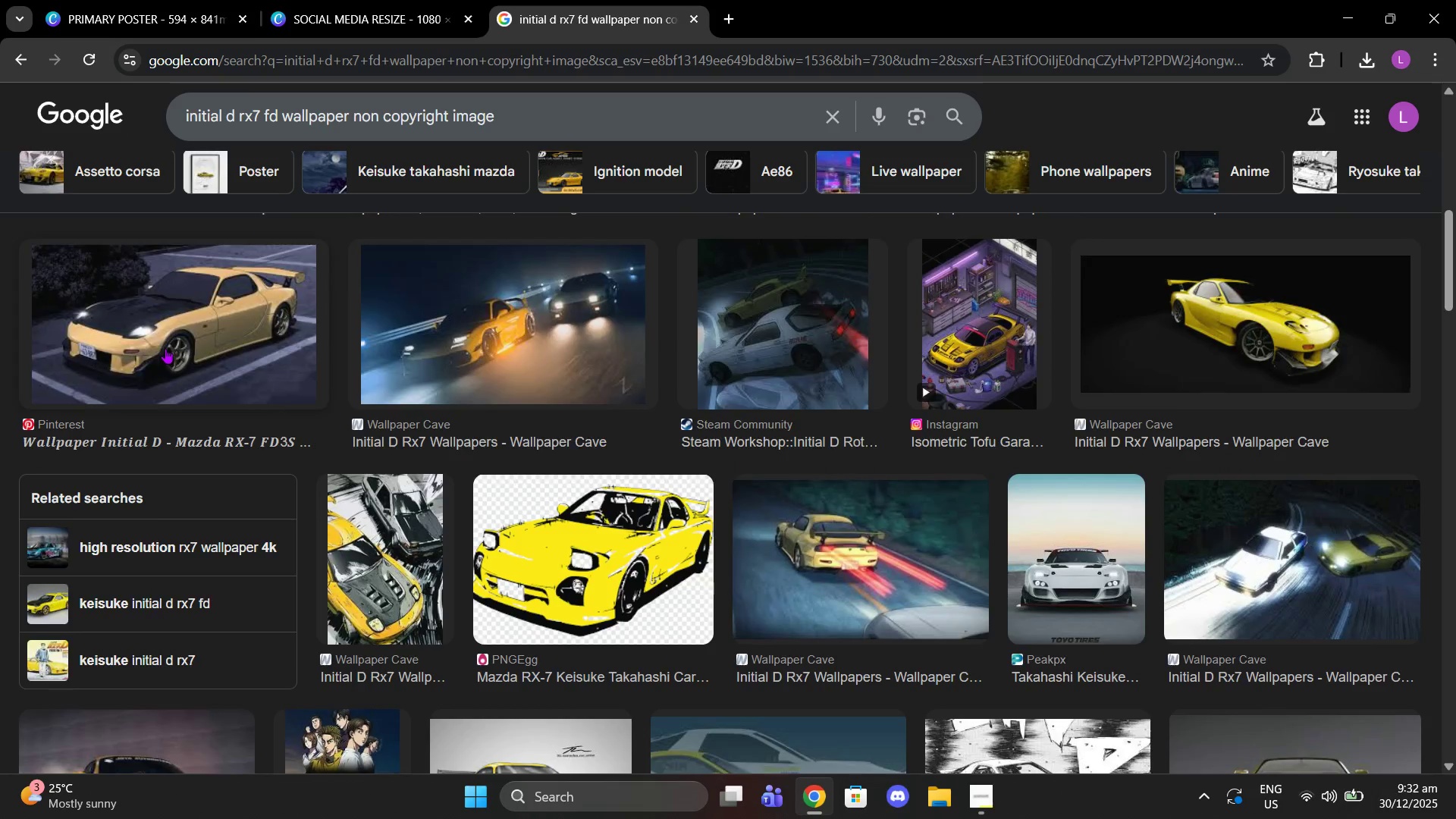 
left_click([165, 348])
 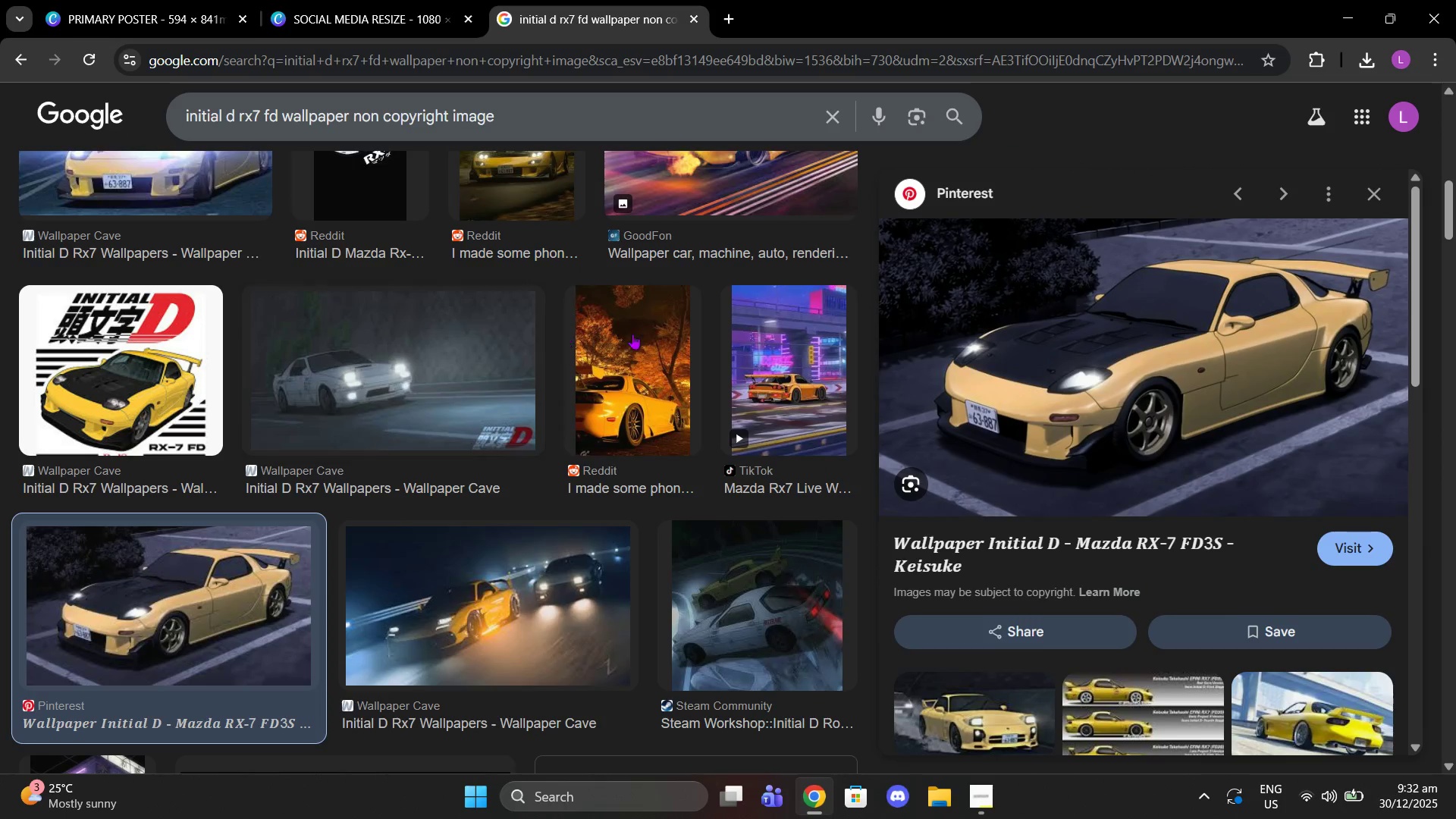 
right_click([1181, 388])
 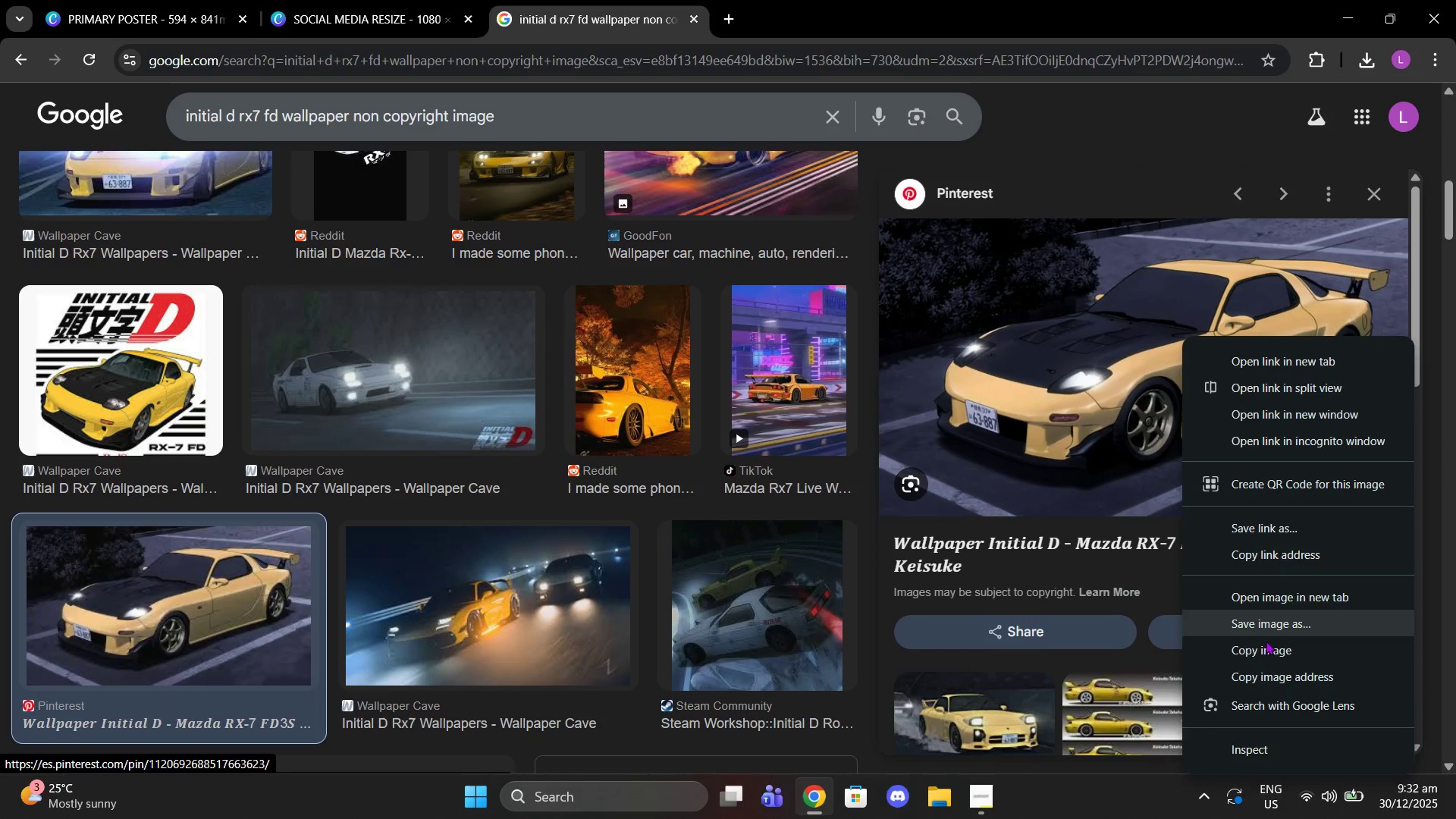 
left_click([1267, 655])
 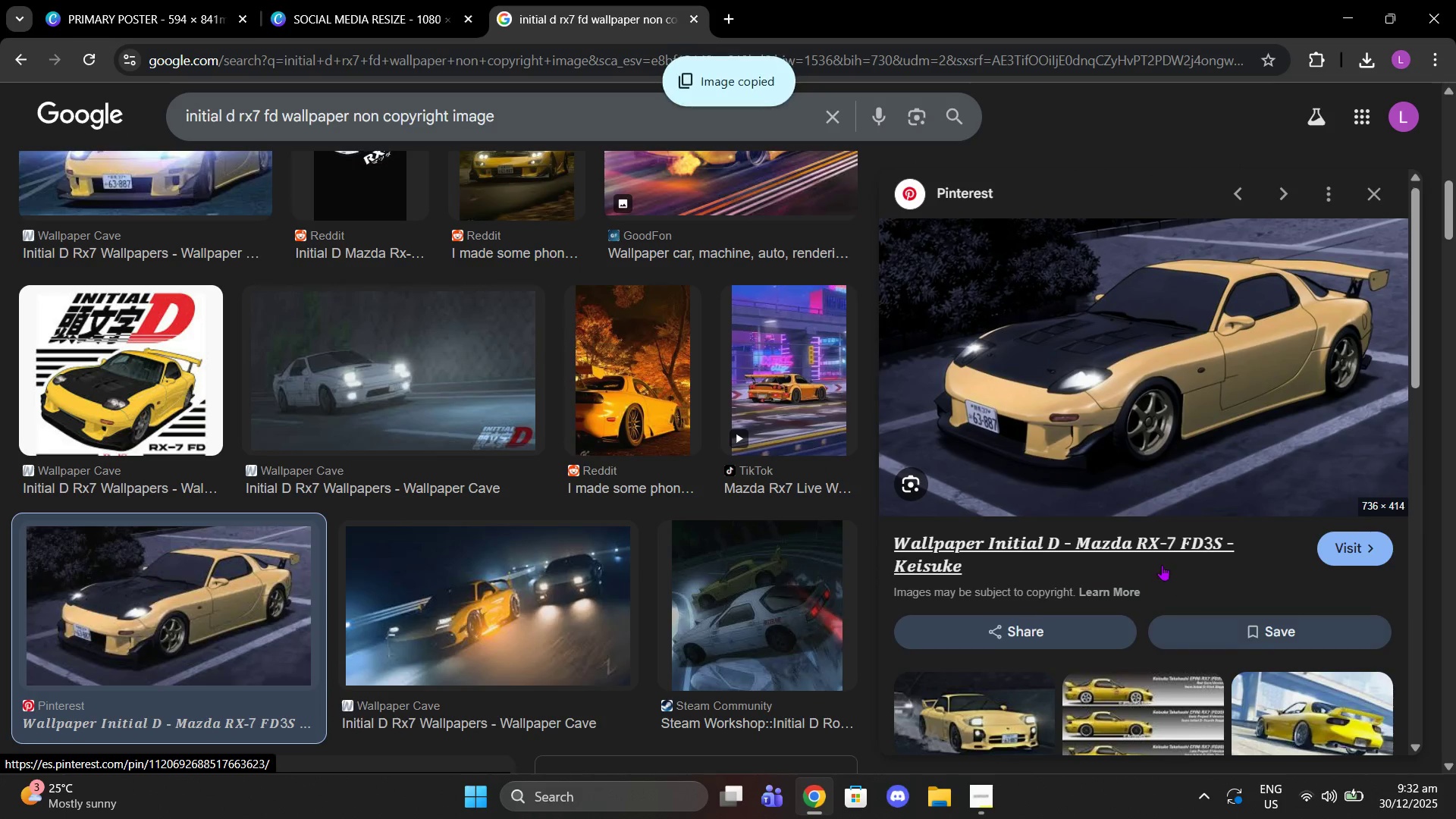 
scroll: coordinate [1162, 565], scroll_direction: down, amount: 3.0
 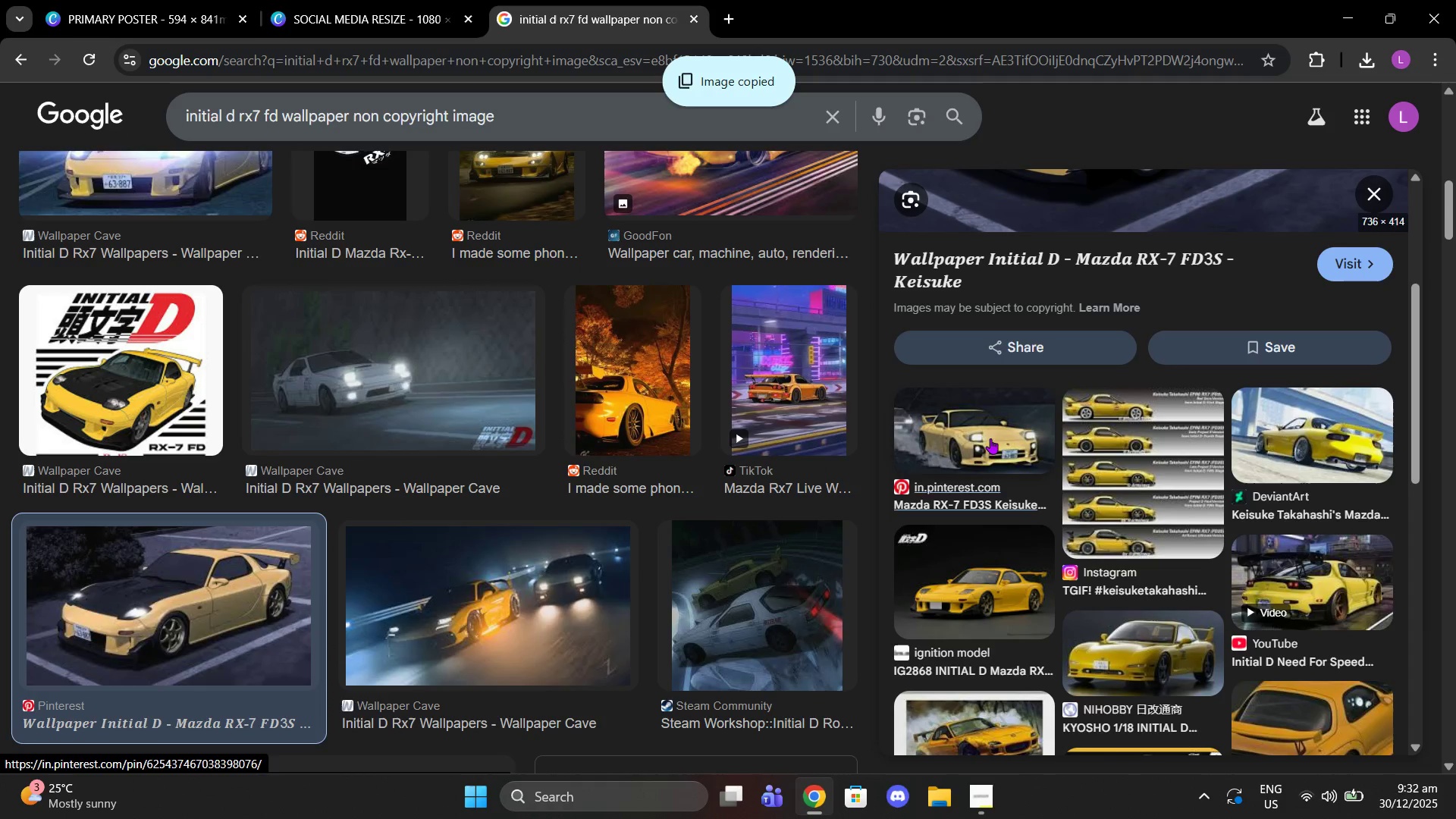 
left_click([988, 436])
 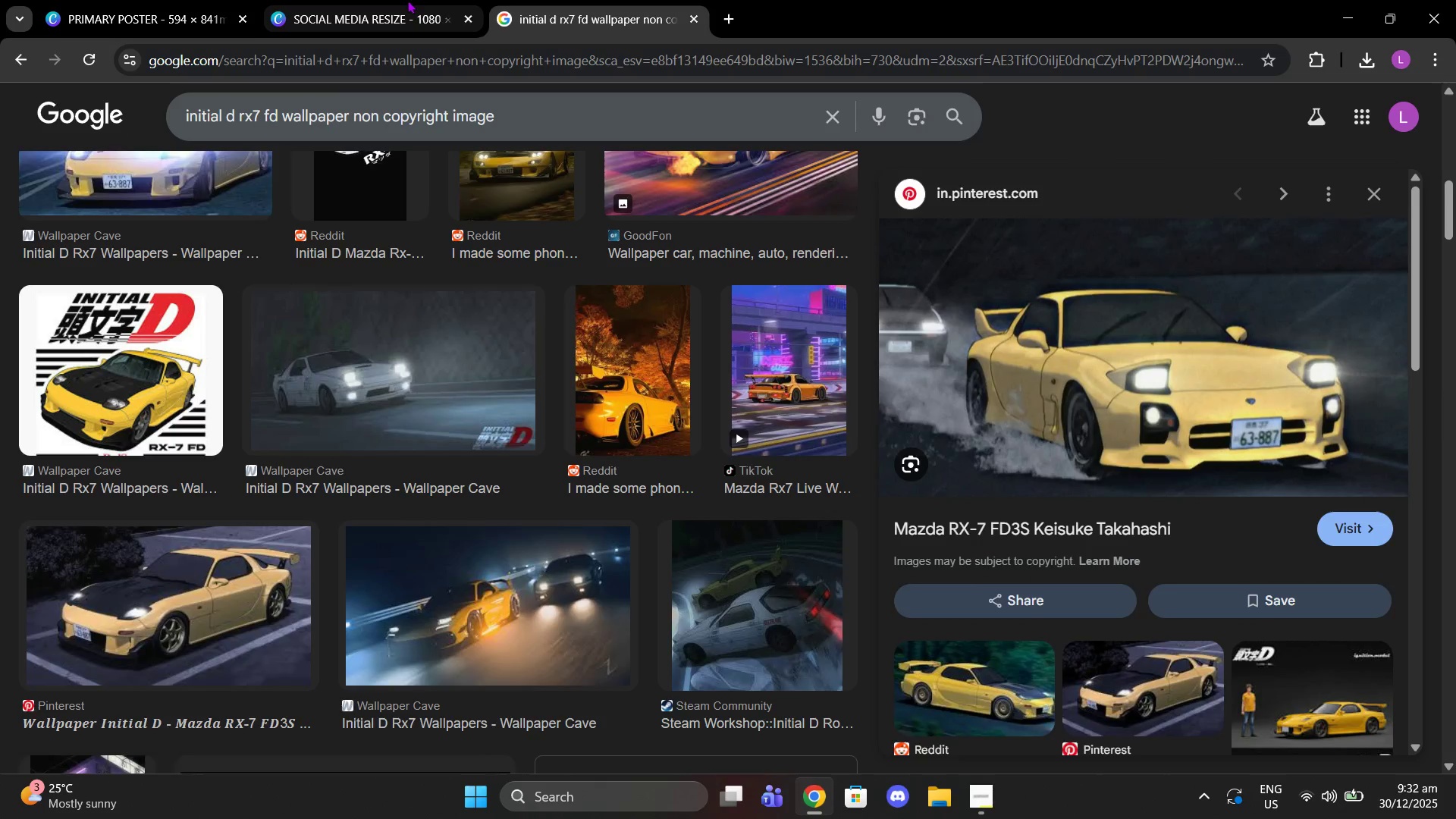 
wait(5.59)
 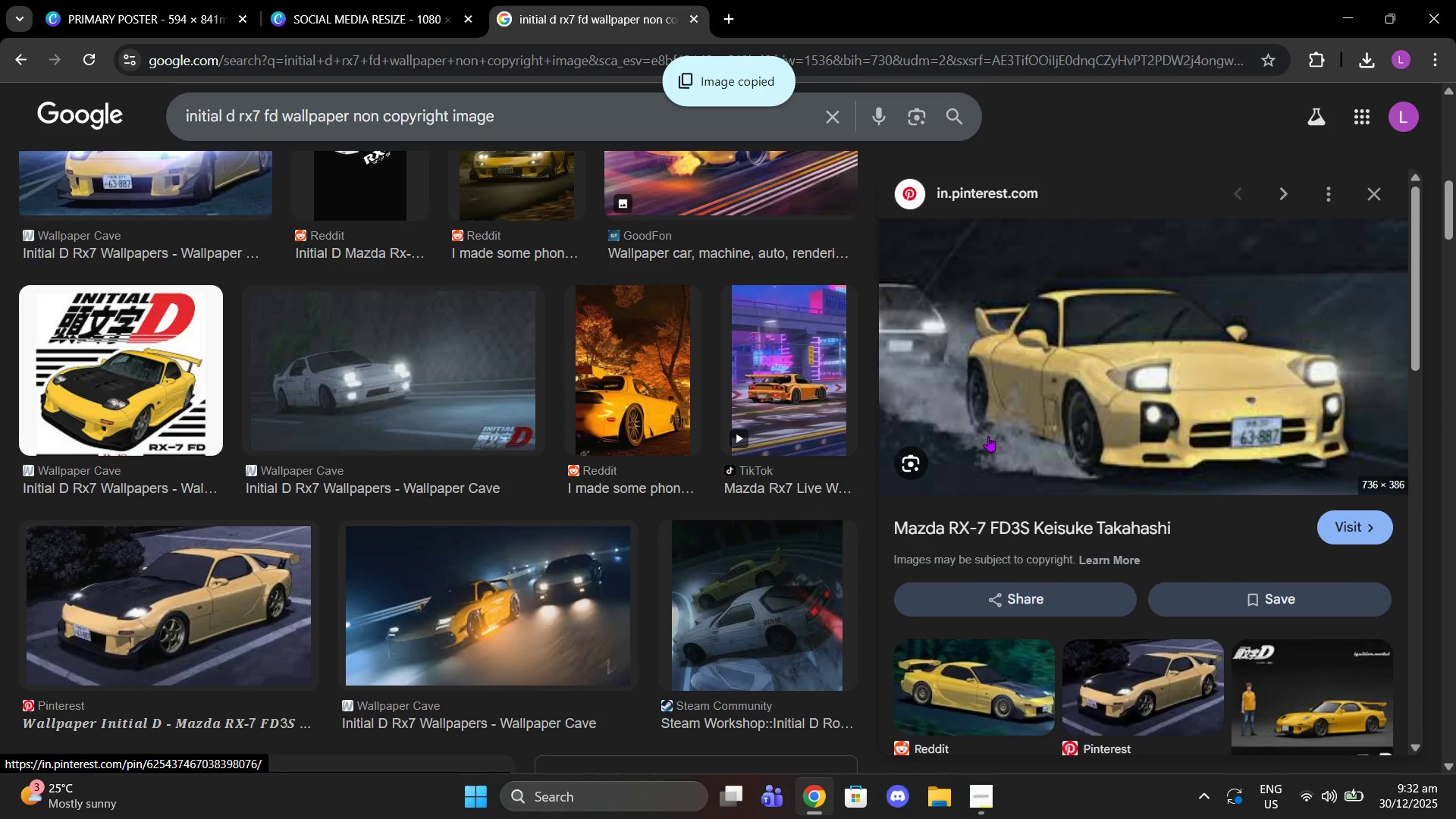 
left_click([130, 0])
 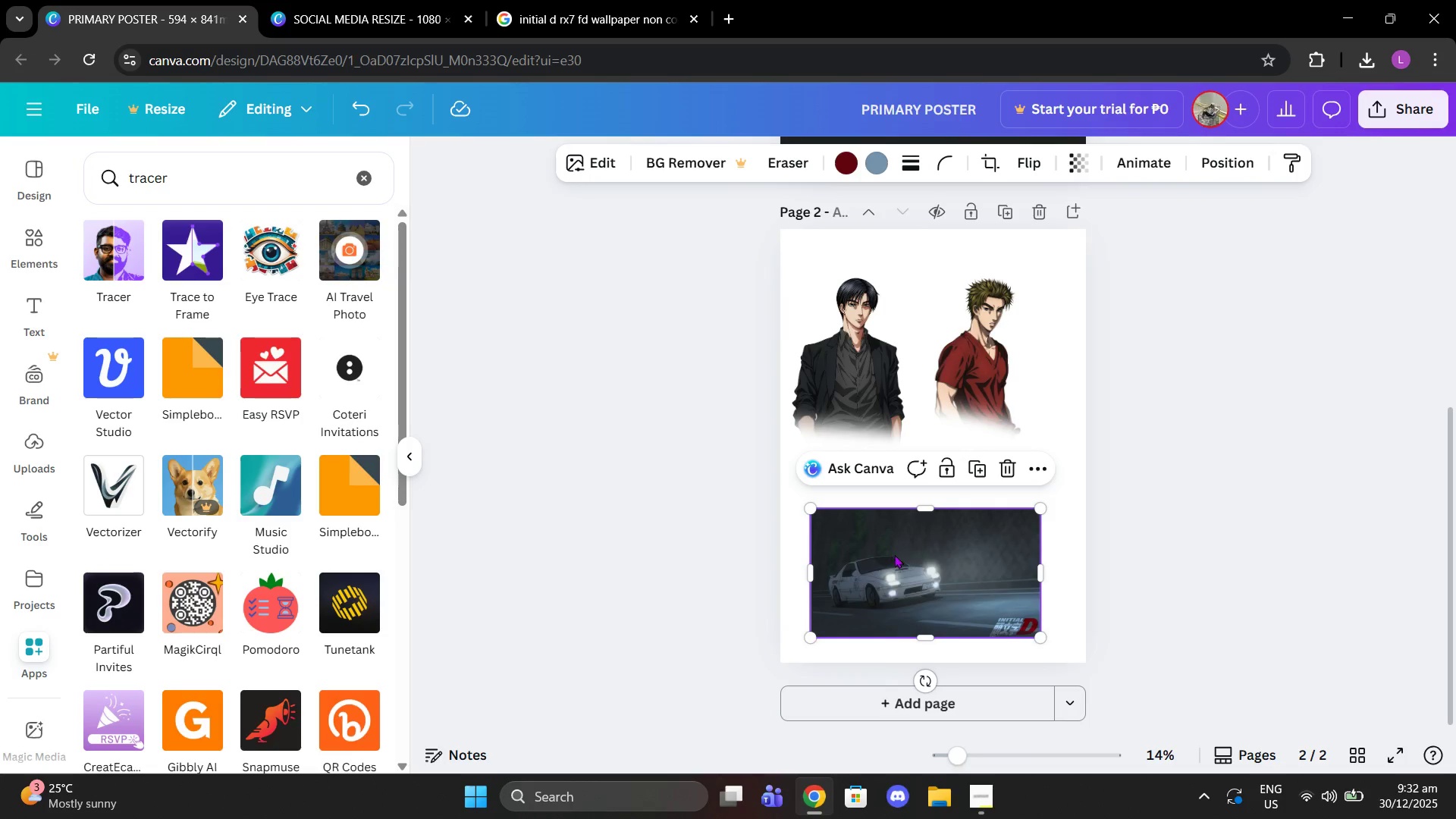 
left_click([895, 557])
 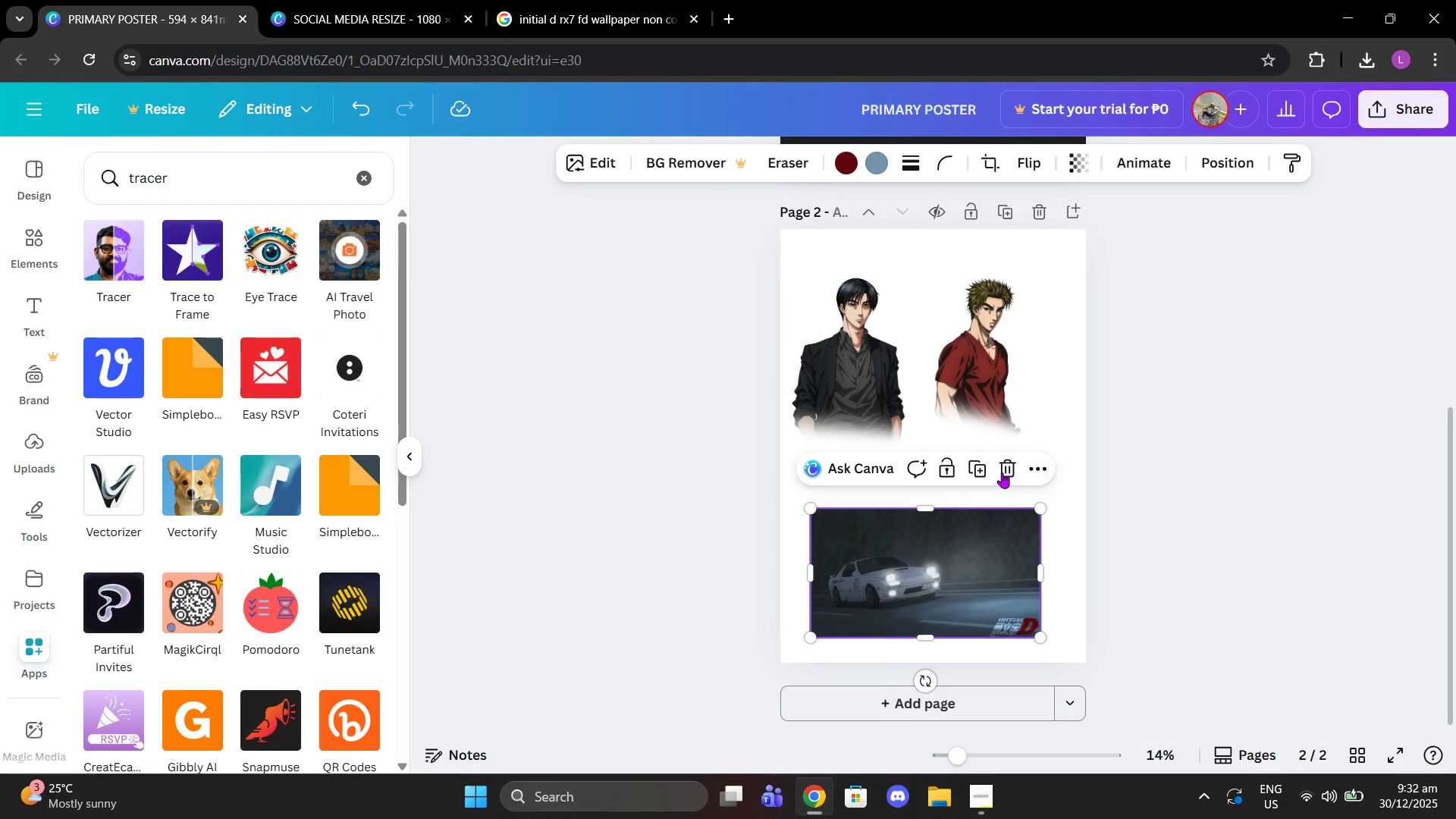 
left_click([1002, 472])
 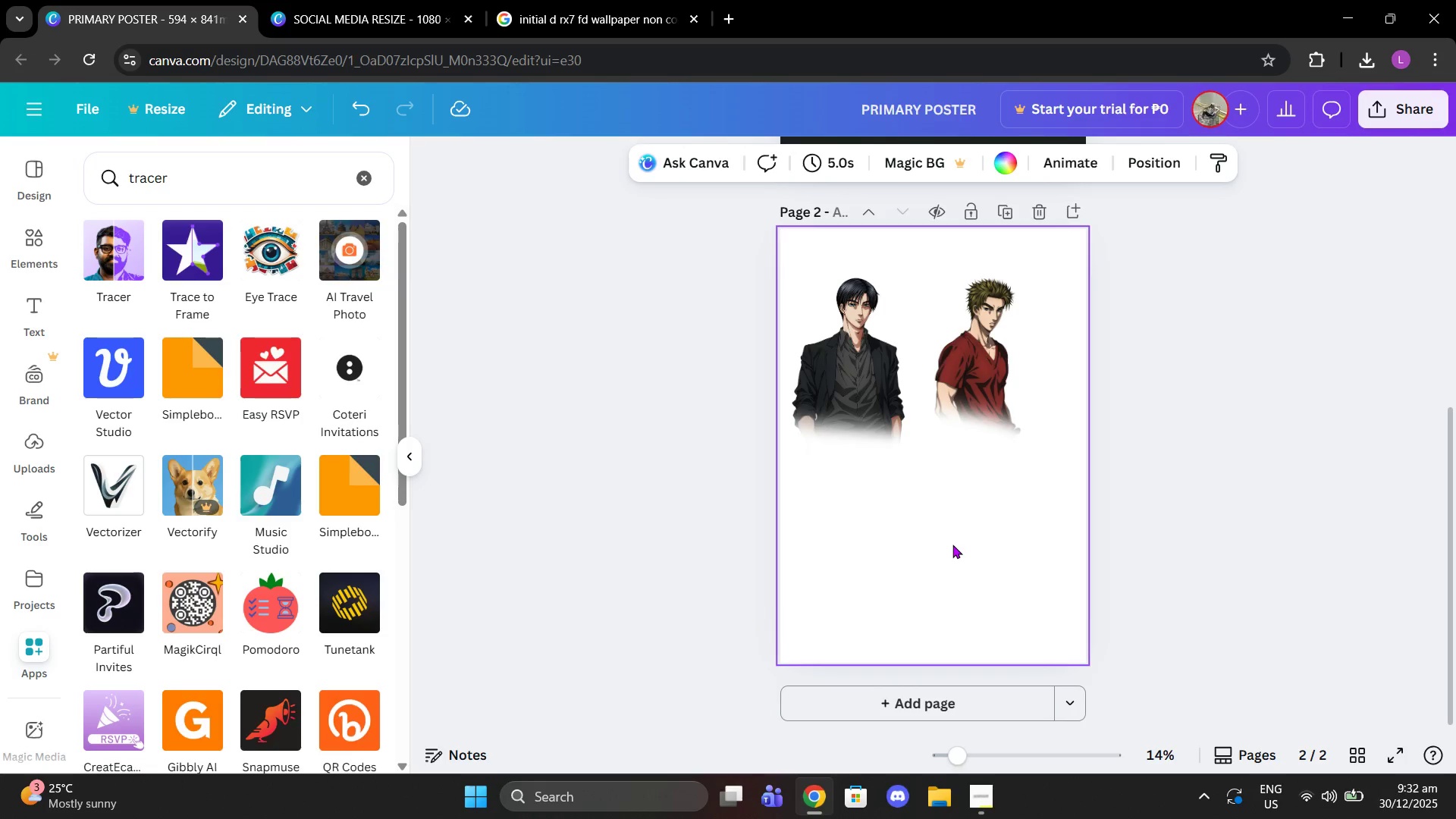 
key(Control+V)
 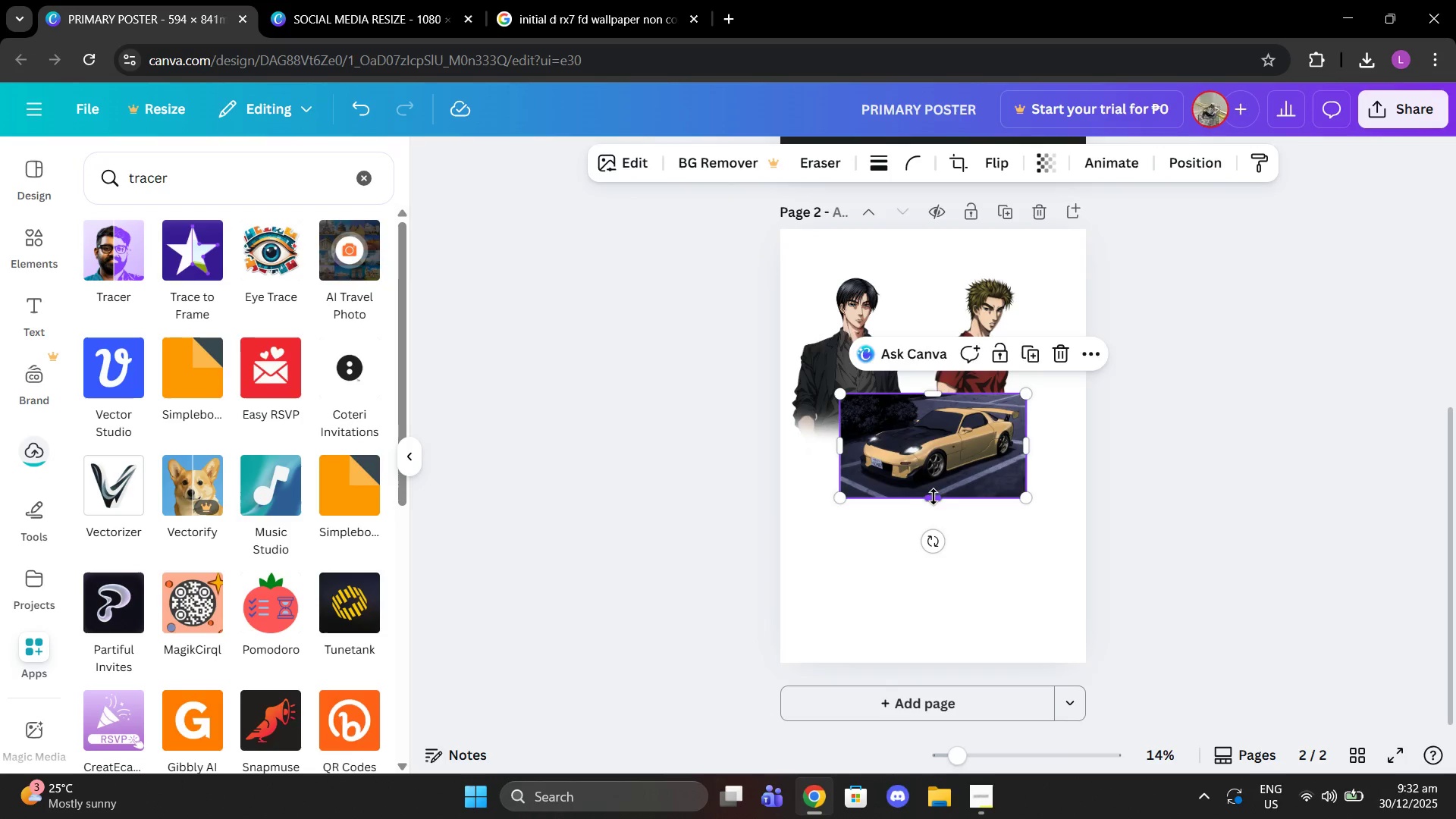 
left_click_drag(start_coordinate=[915, 430], to_coordinate=[956, 597])
 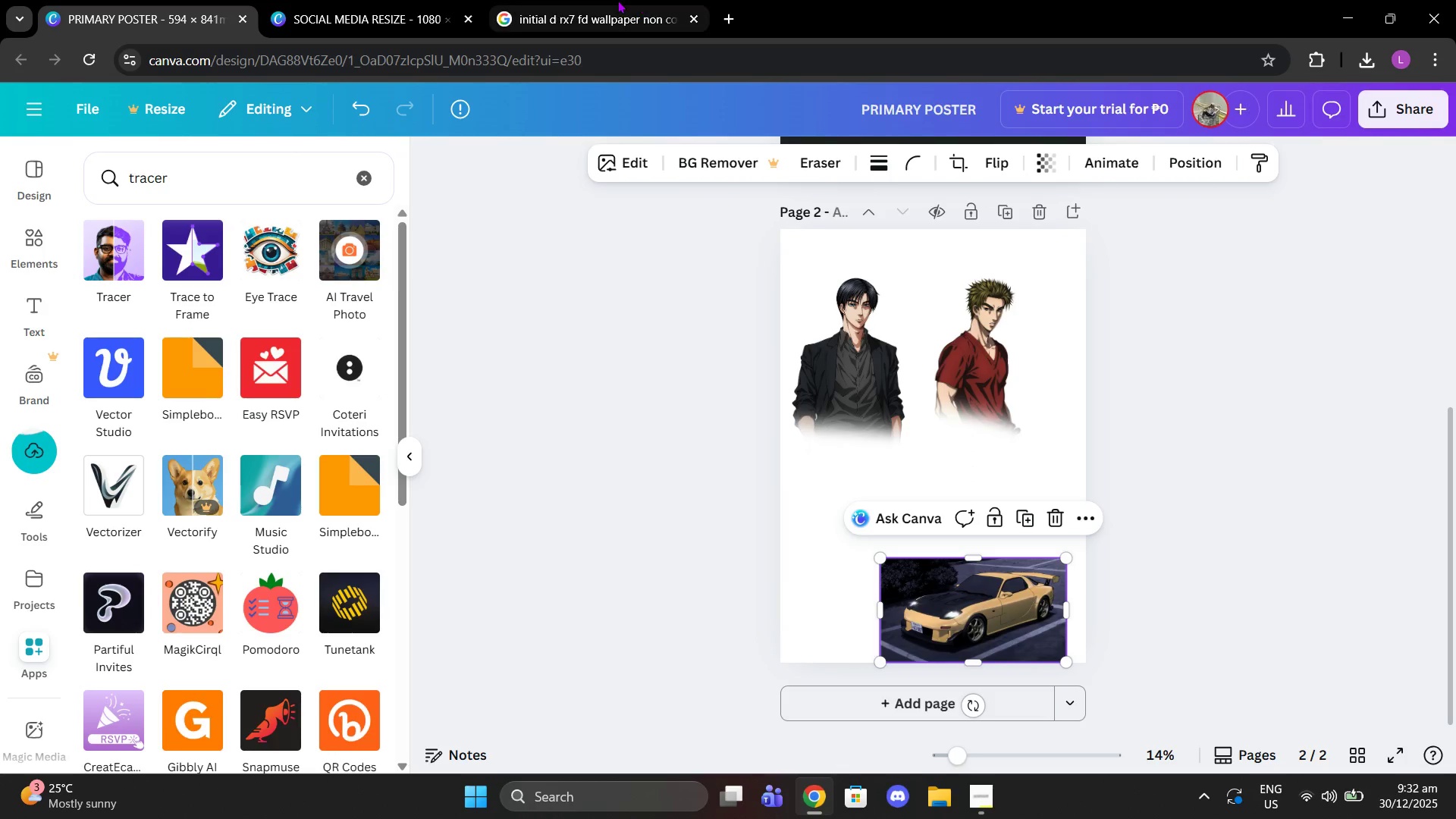 
left_click([617, 0])
 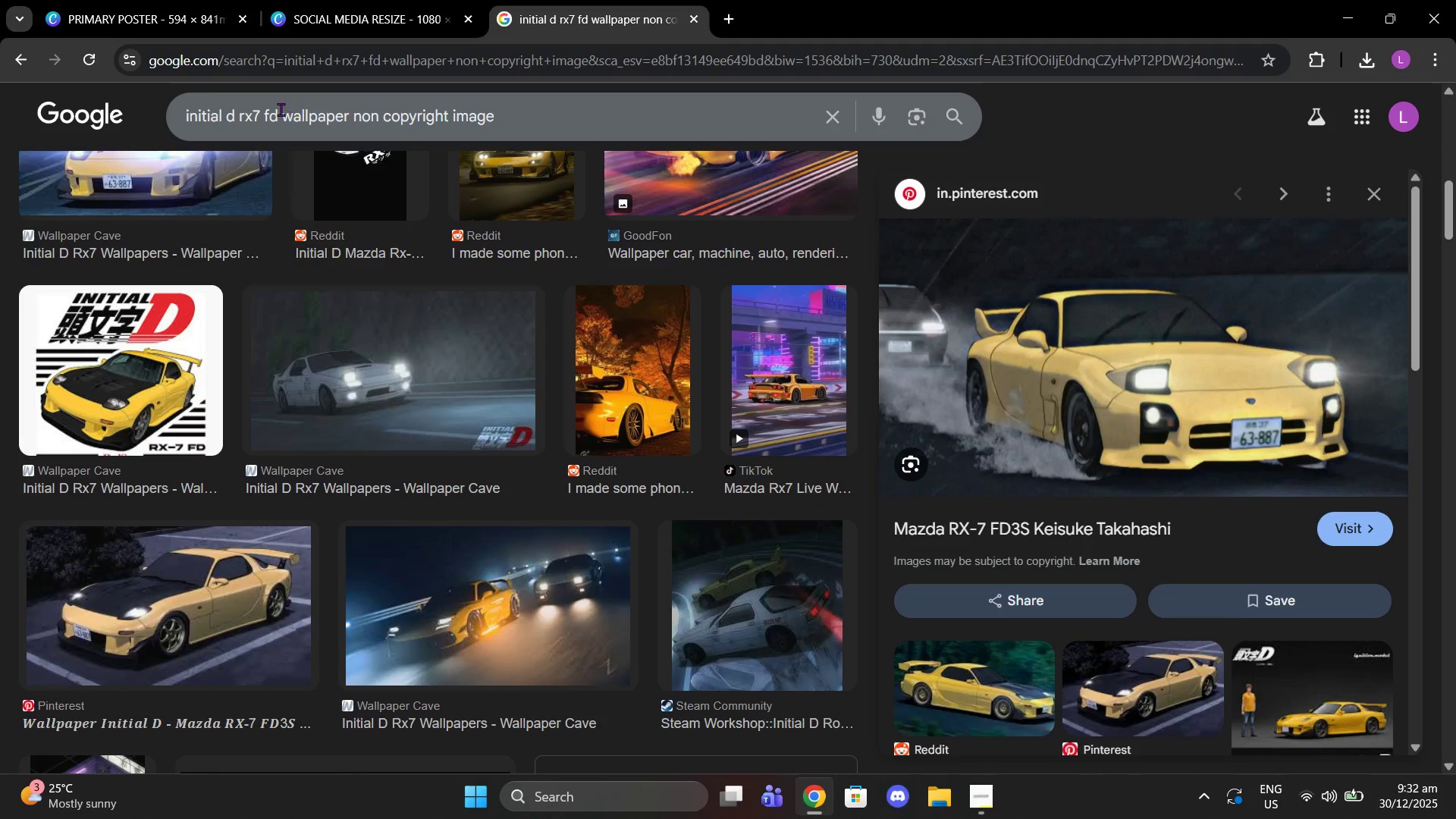 
left_click([280, 109])
 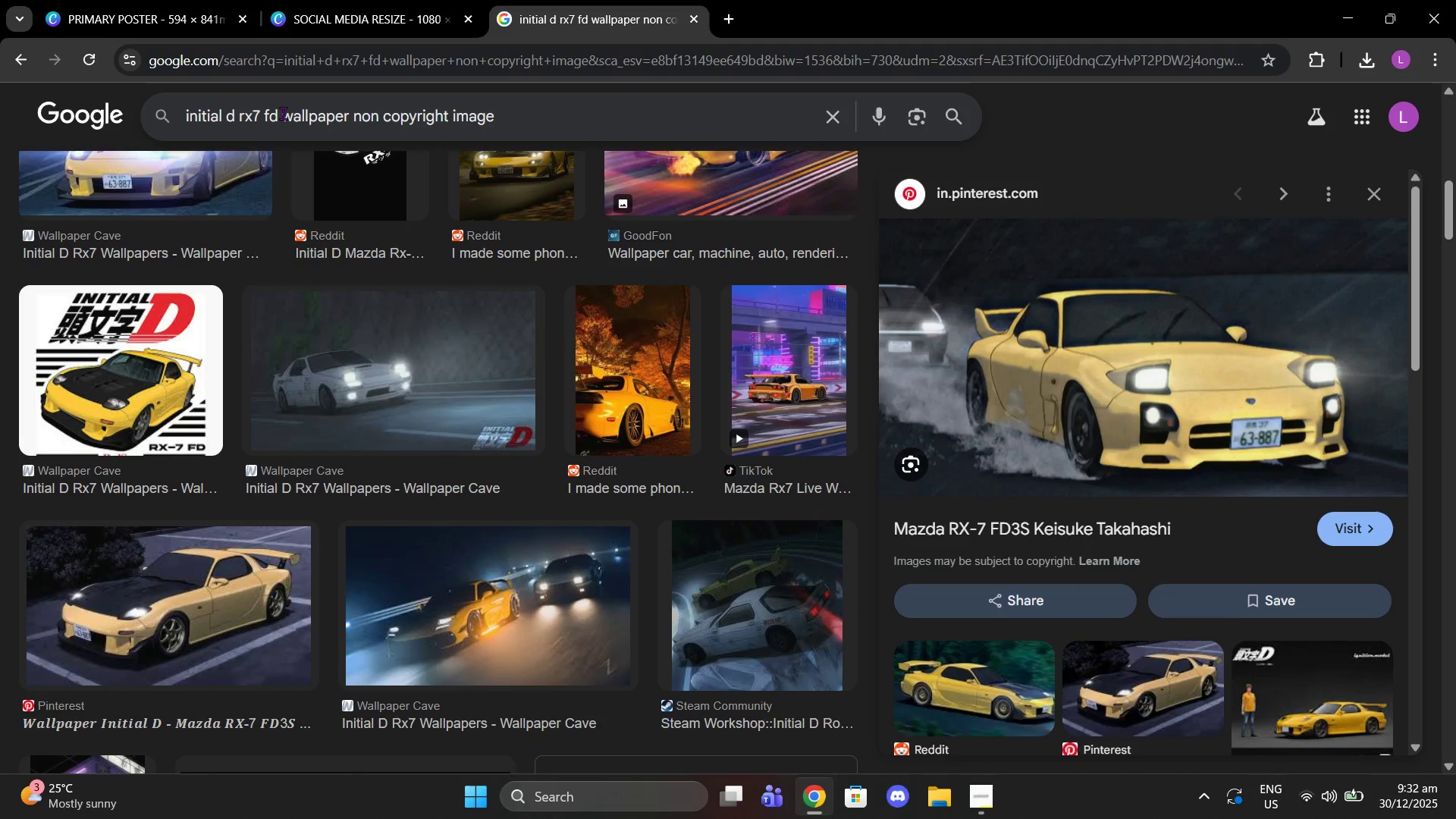 
key(Backspace)
 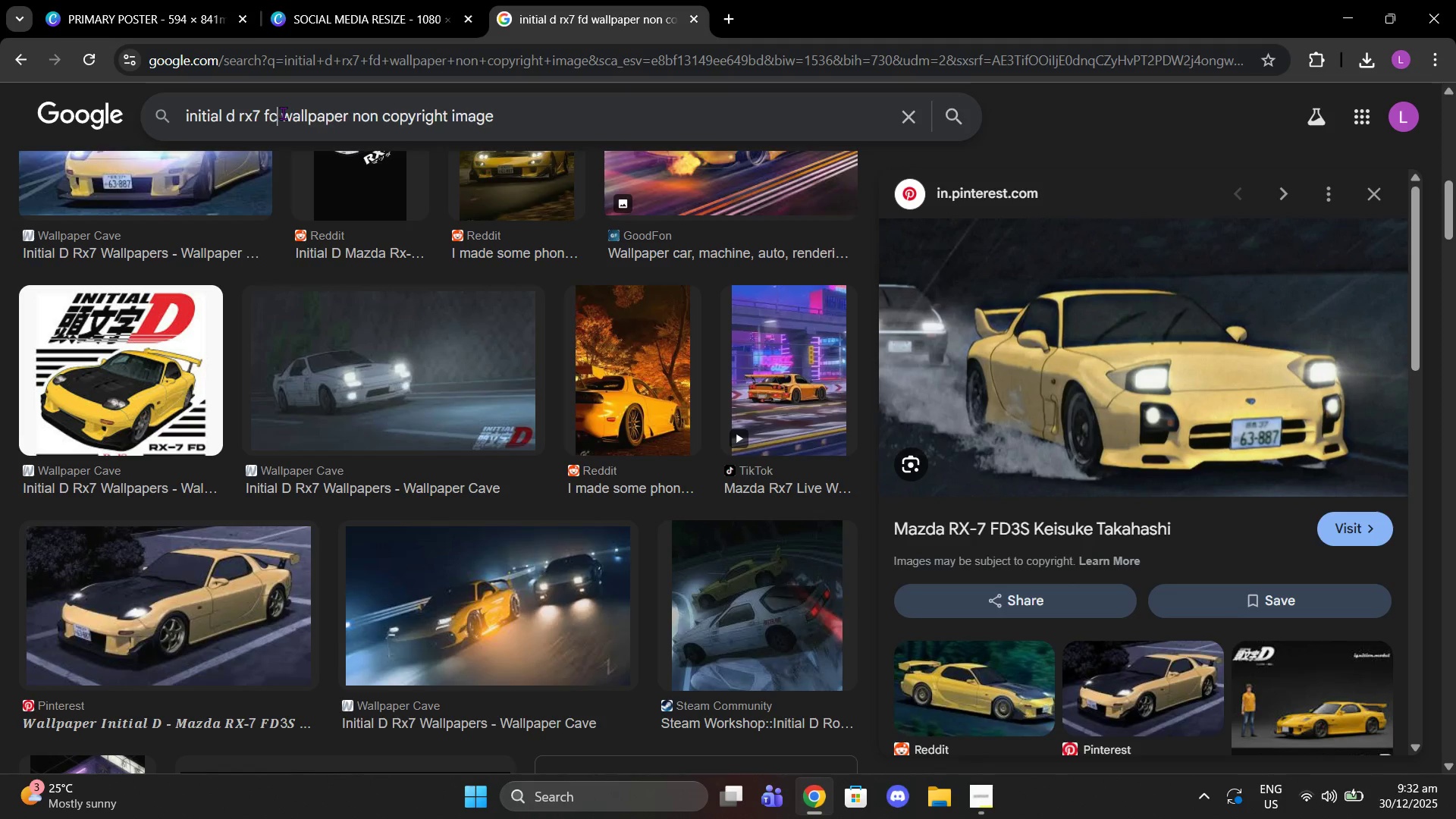 
key(C)
 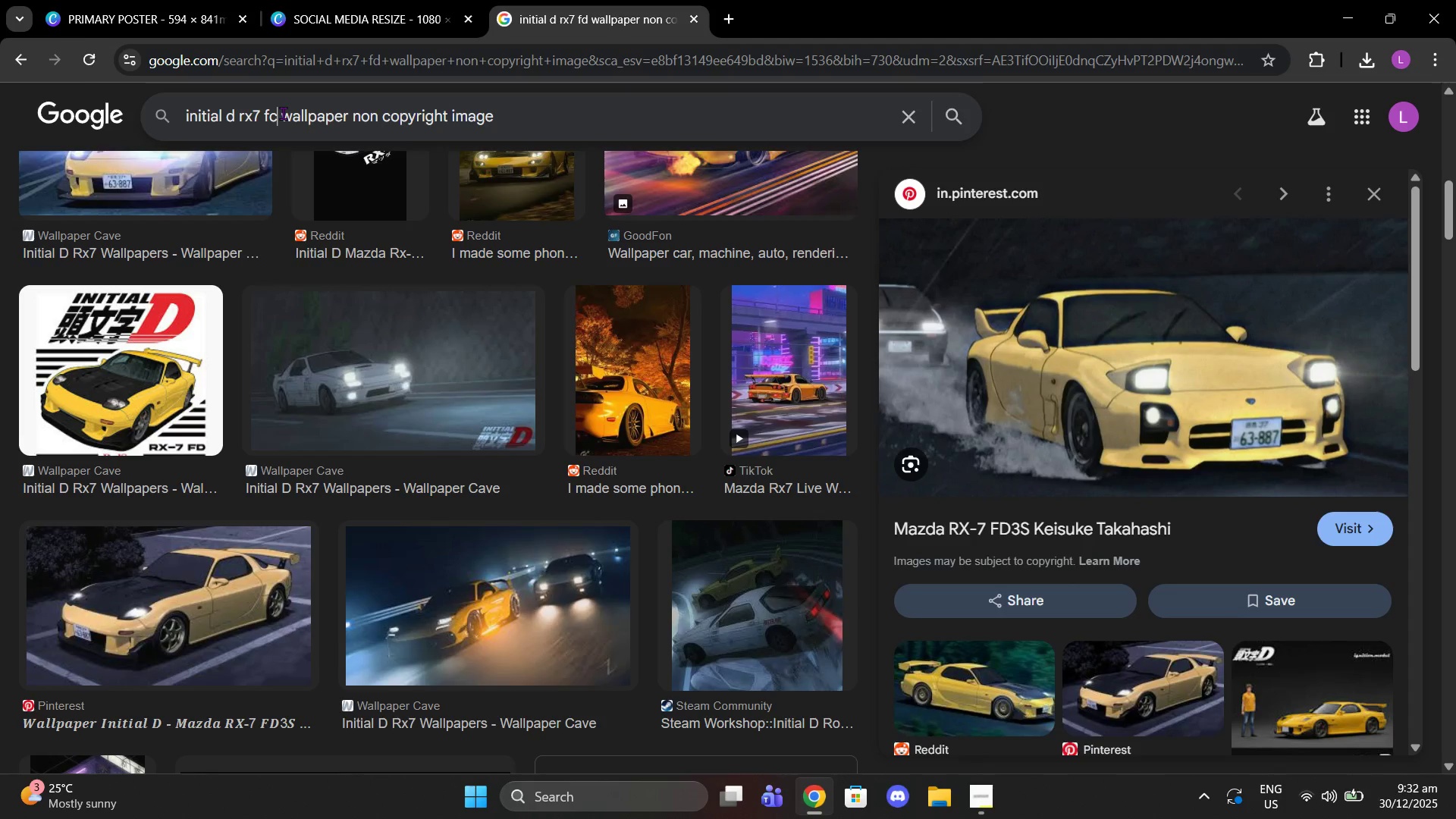 
key(Enter)
 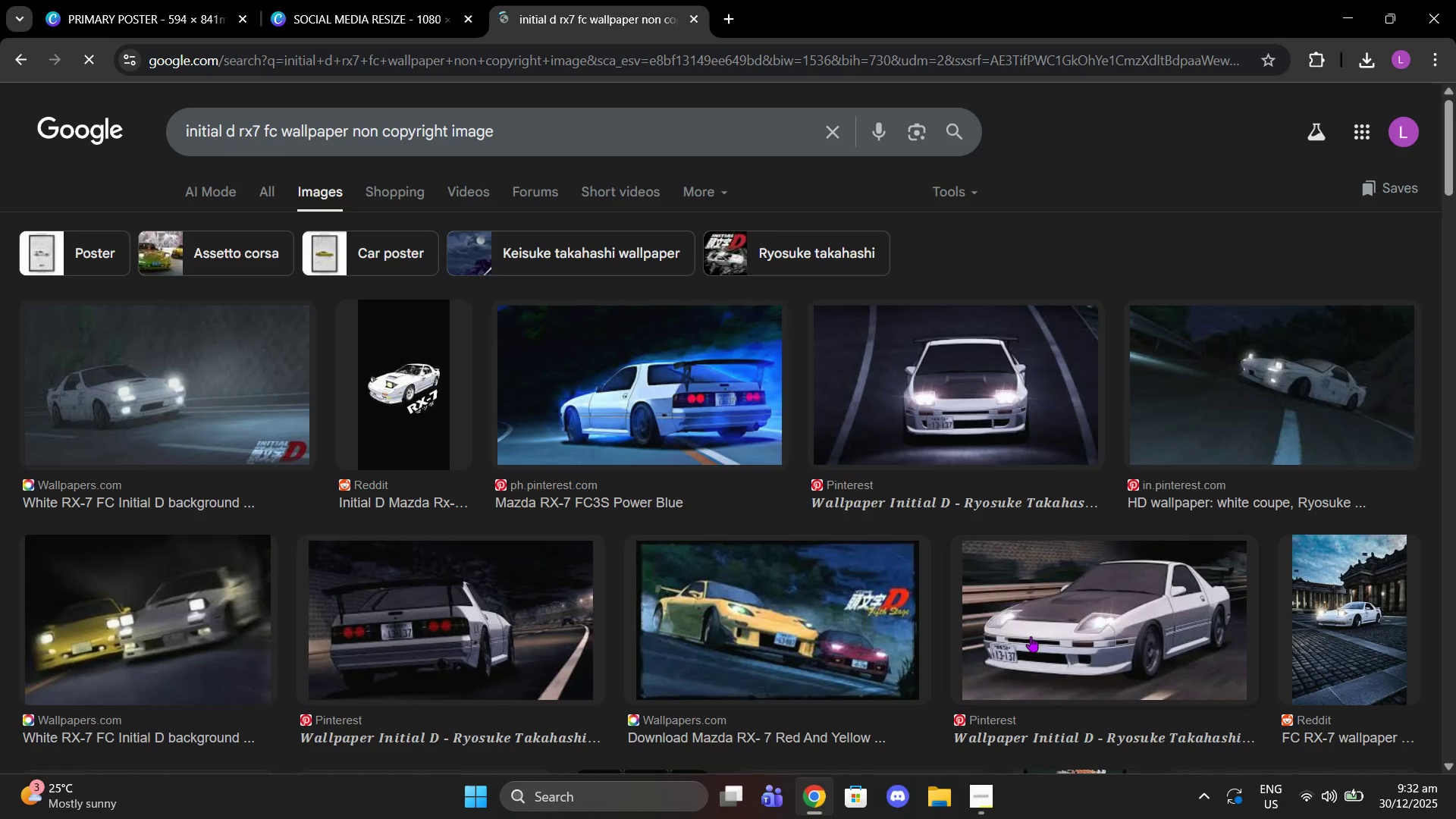 
scroll: coordinate [1103, 570], scroll_direction: down, amount: 6.0
 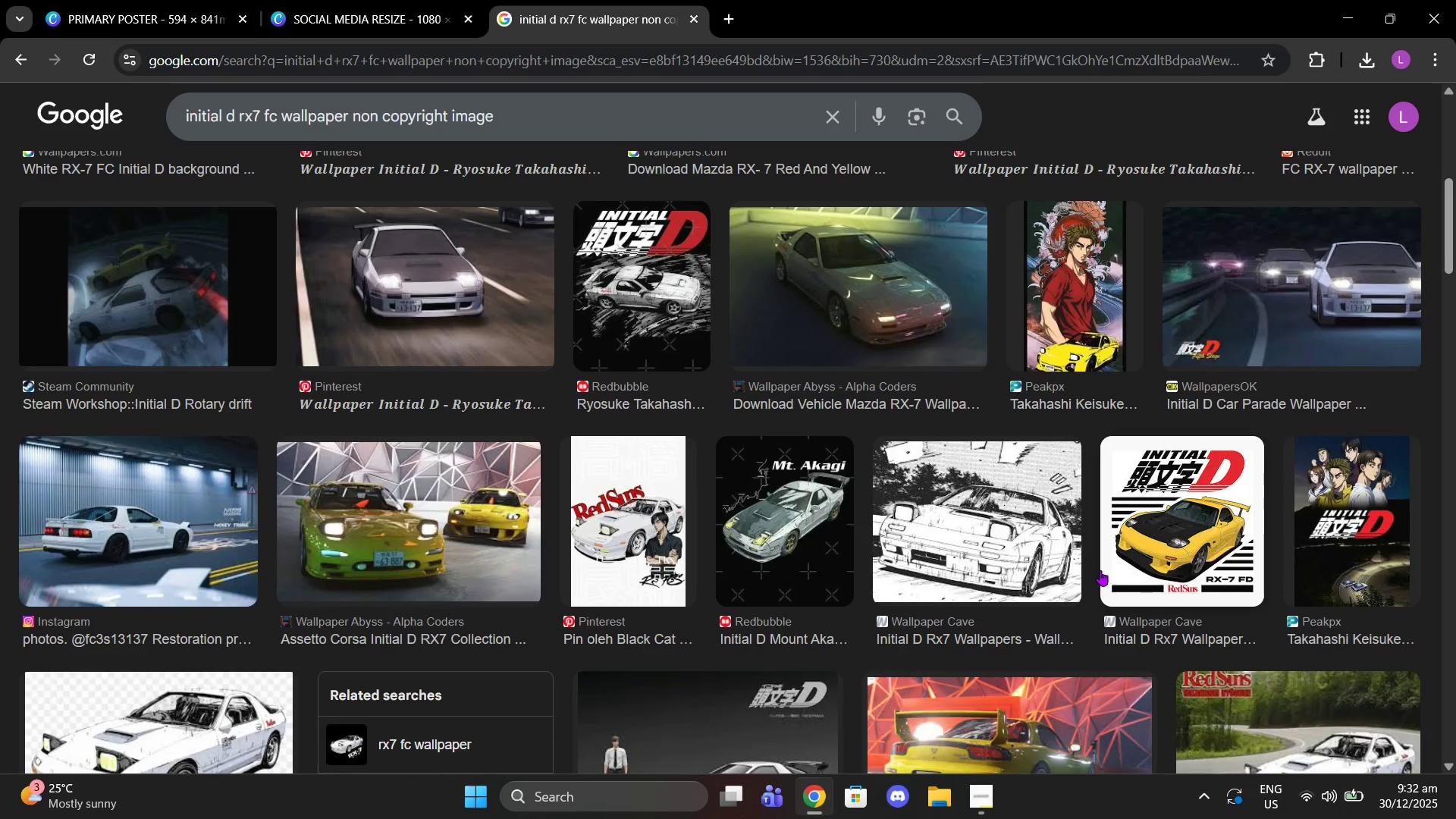 
scroll: coordinate [1094, 570], scroll_direction: up, amount: 5.0
 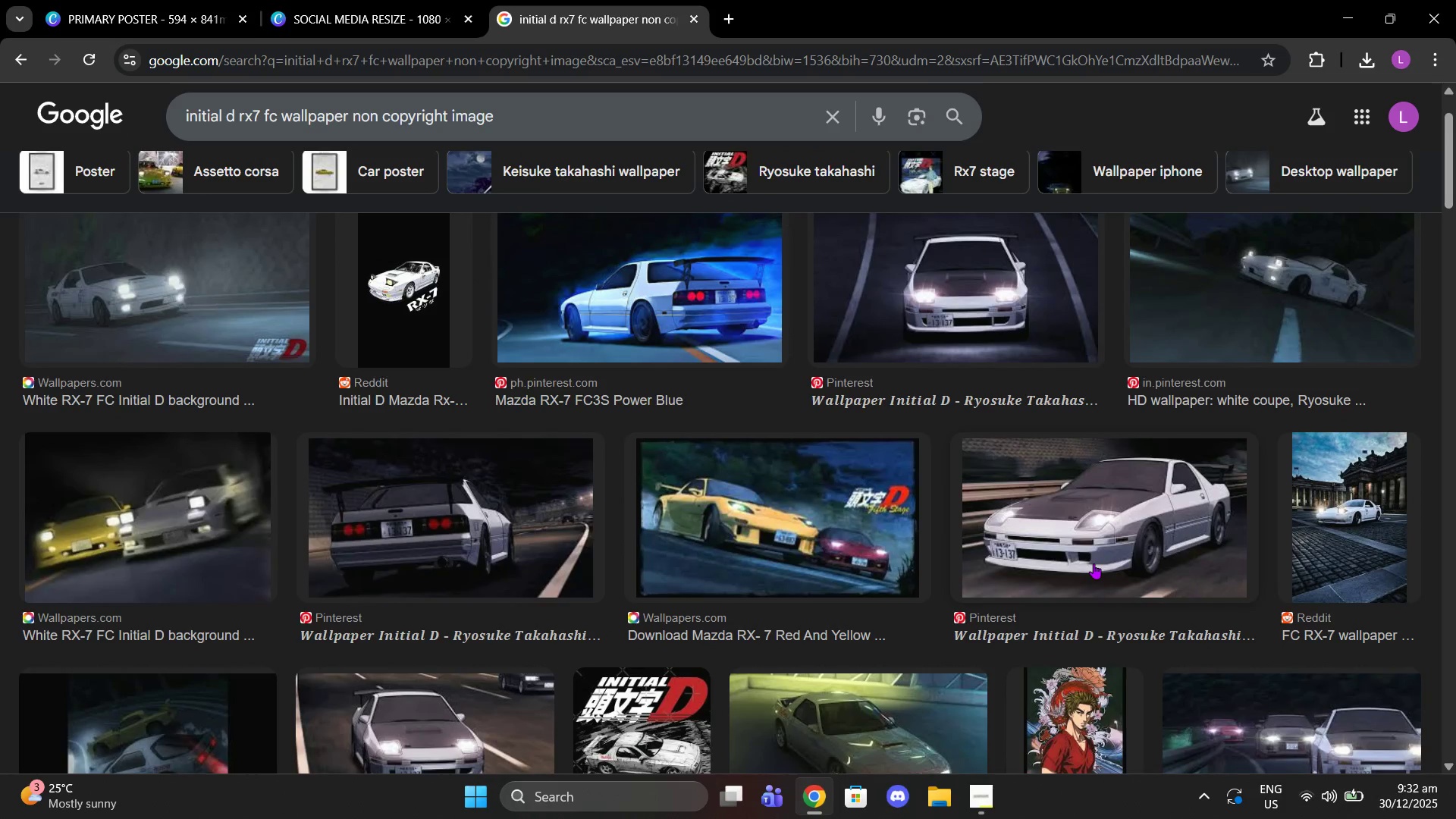 
left_click([1094, 563])
 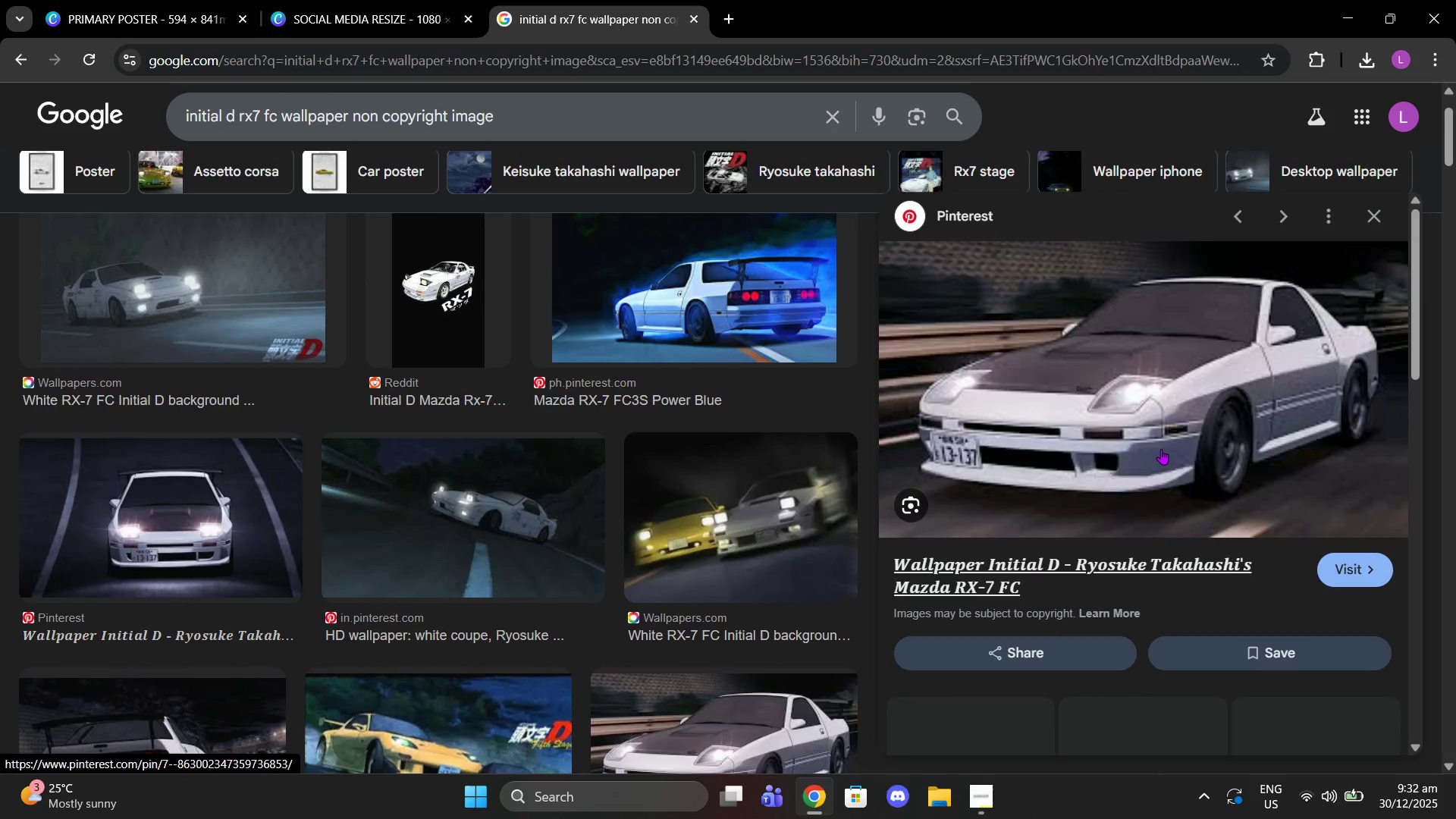 
right_click([1161, 446])
 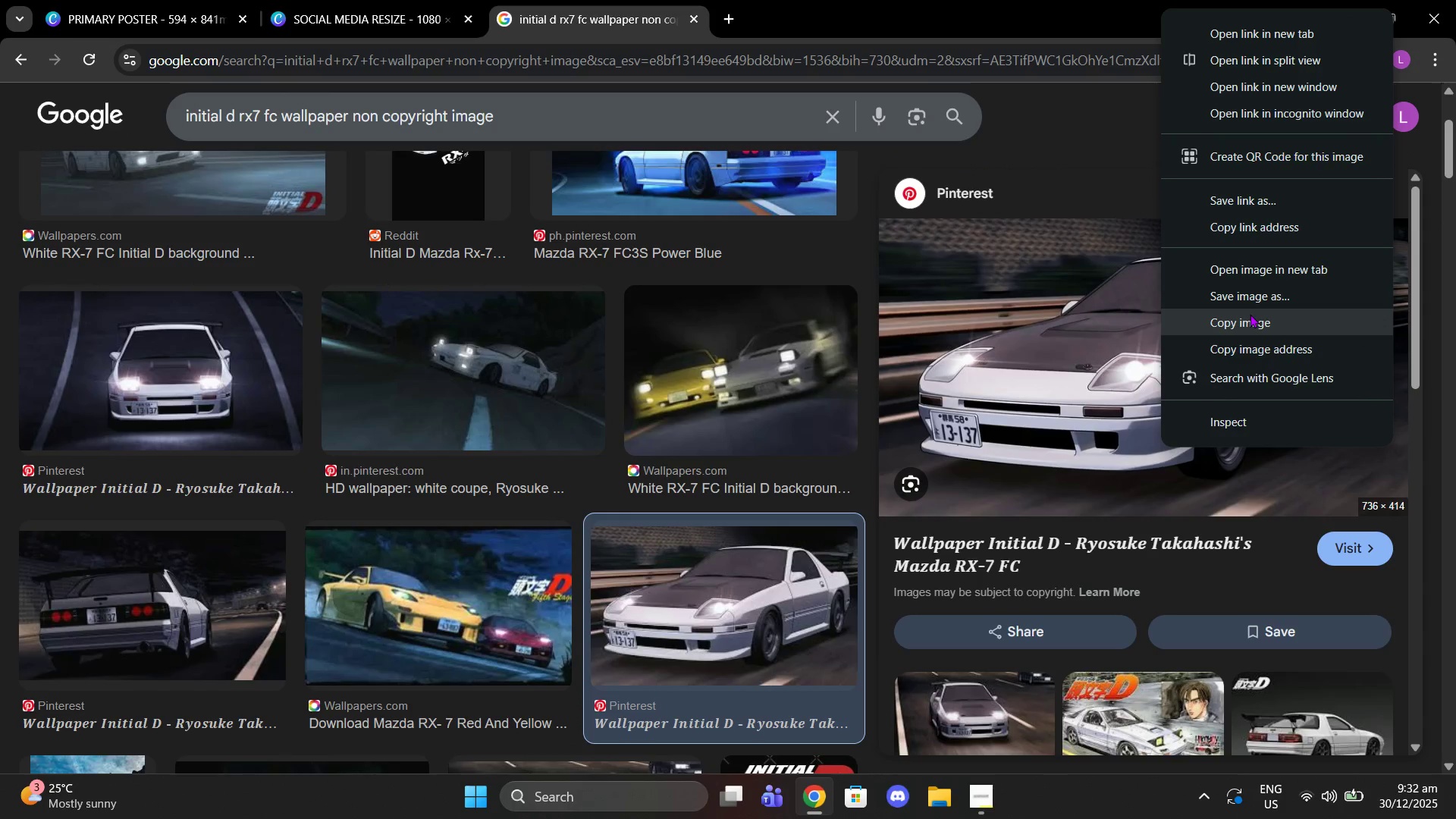 
left_click([1250, 314])
 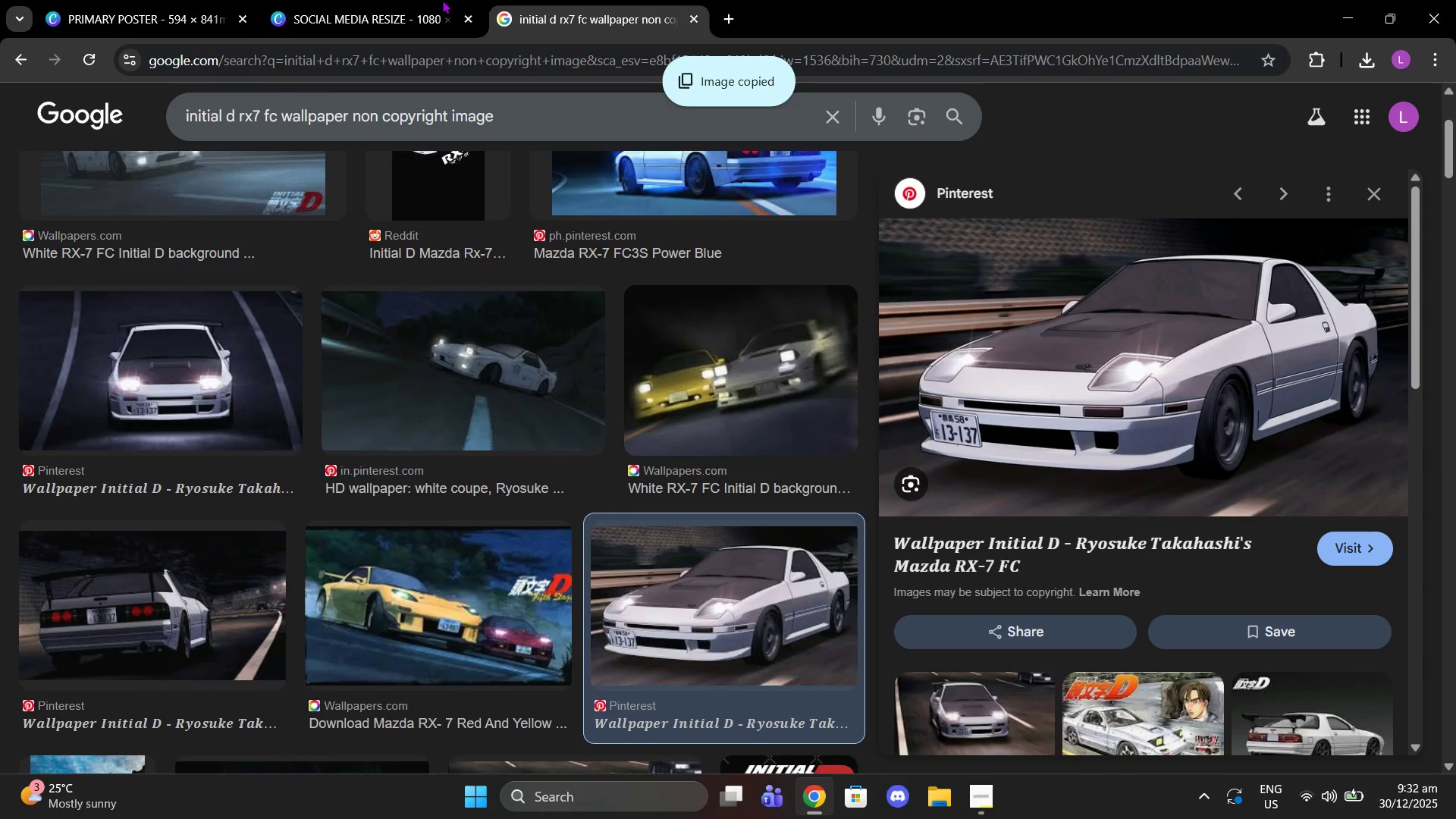 
left_click([442, 0])
 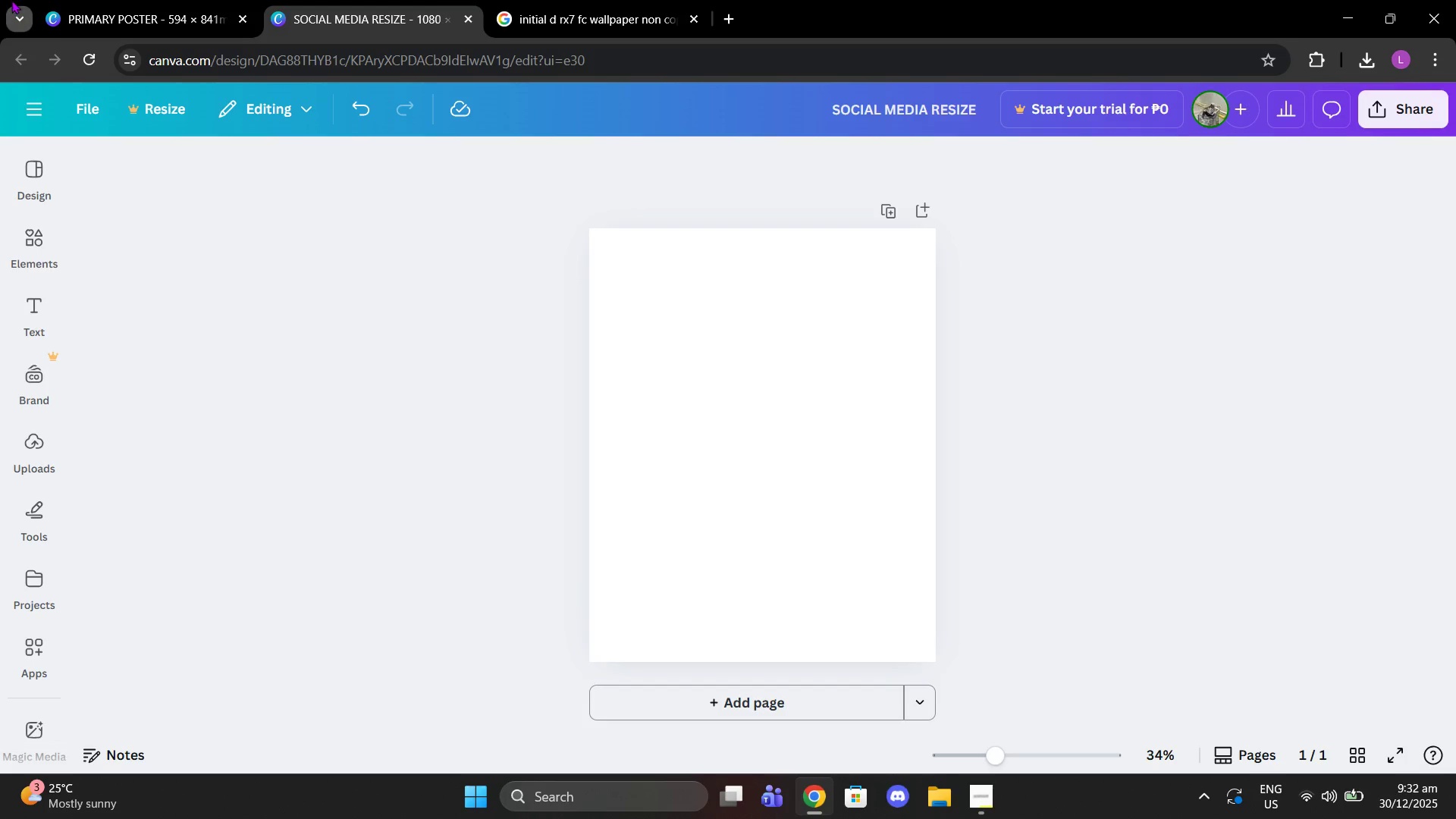 
double_click([152, 0])
 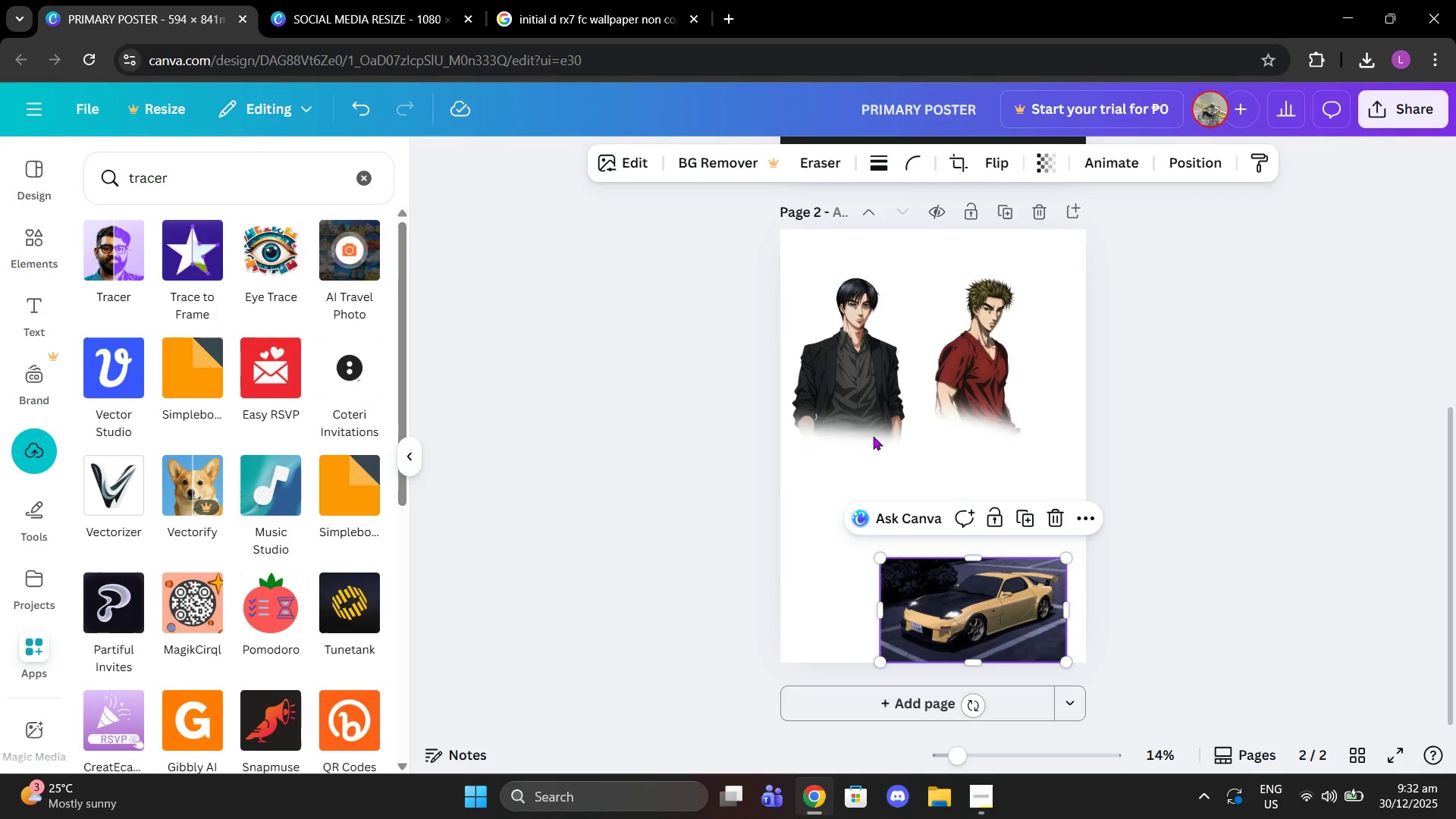 
left_click_drag(start_coordinate=[956, 610], to_coordinate=[889, 611])
 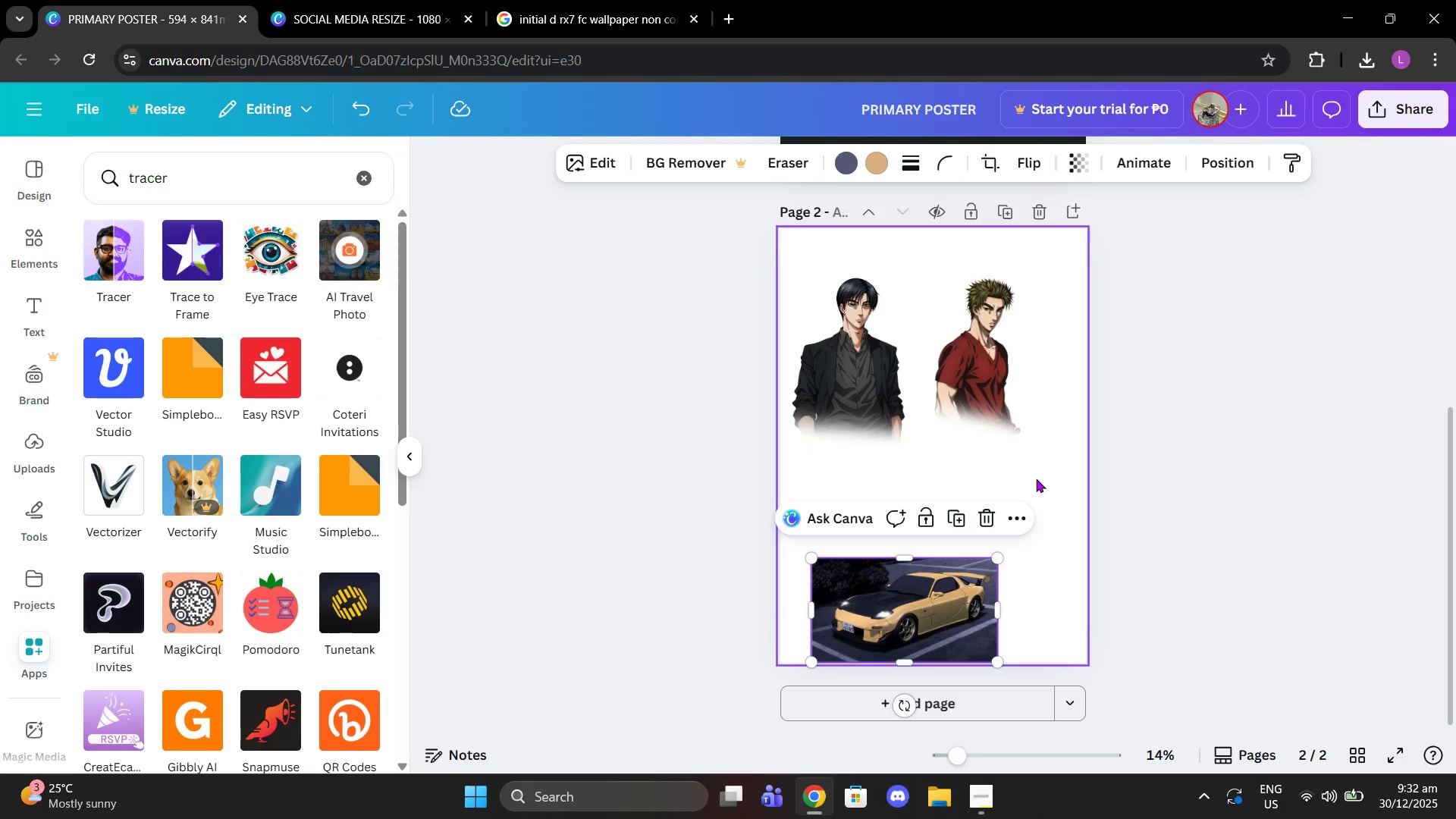 
left_click([1140, 447])
 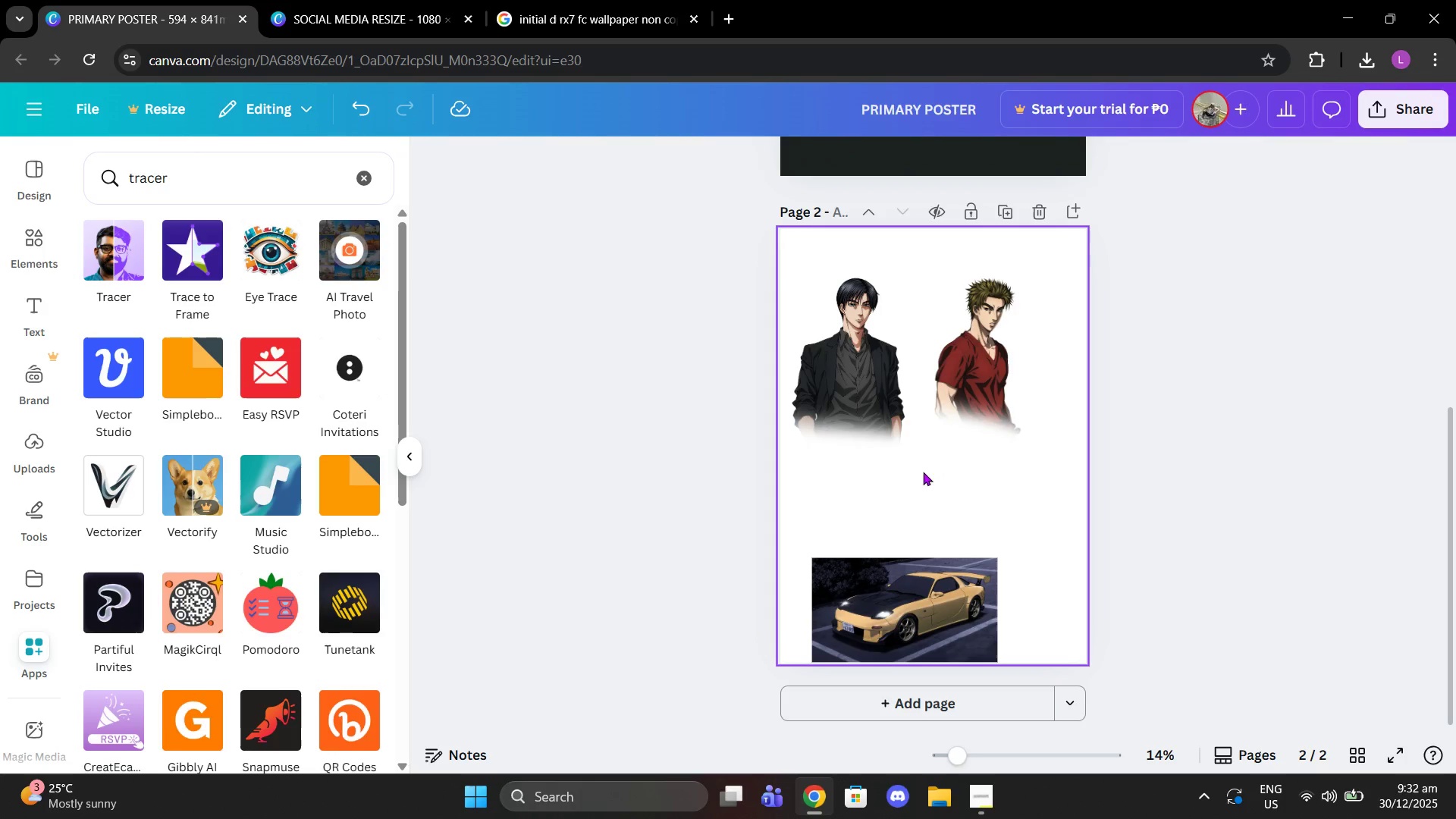 
key(Control+V)
 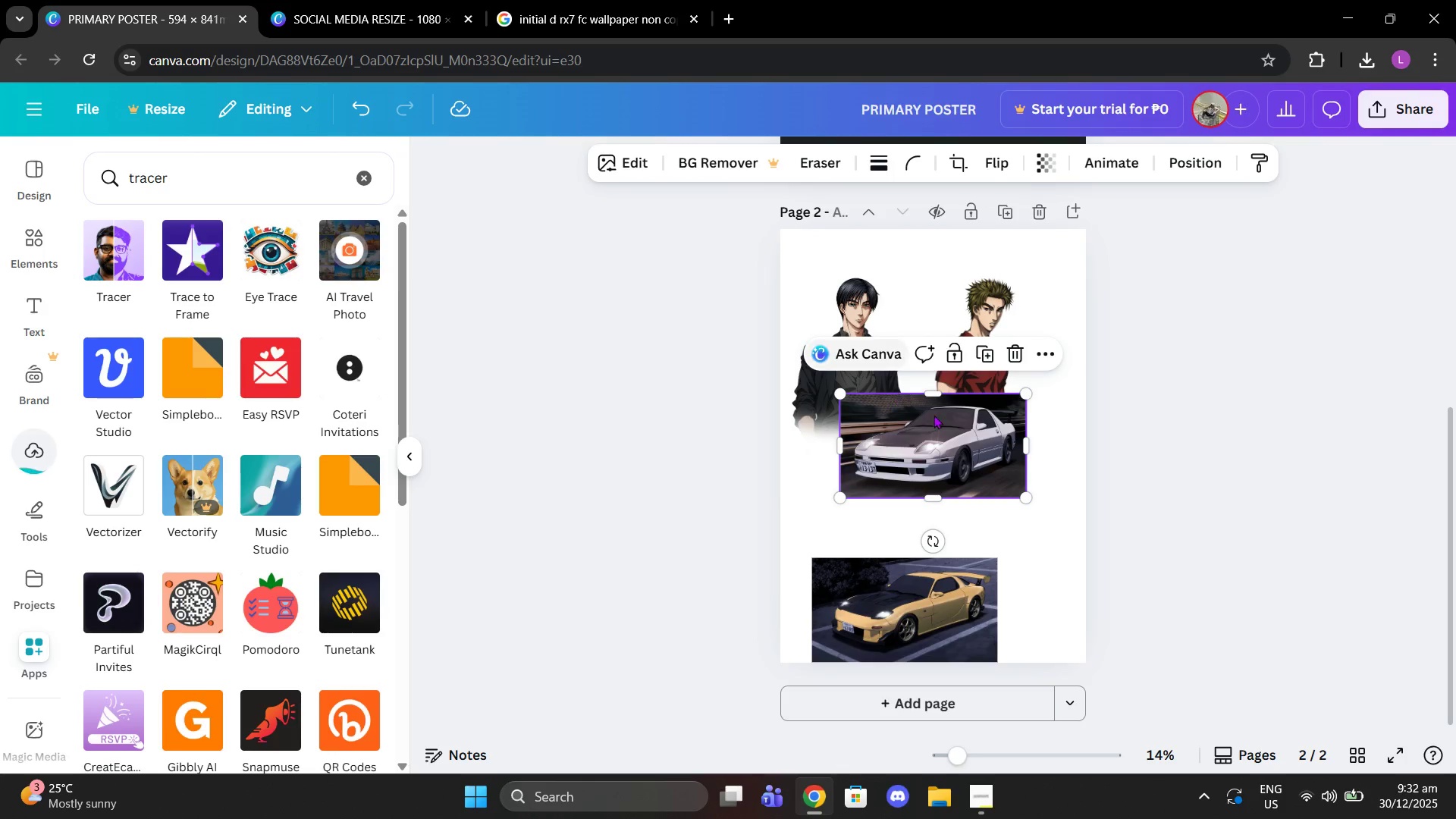 
left_click_drag(start_coordinate=[943, 435], to_coordinate=[915, 491])
 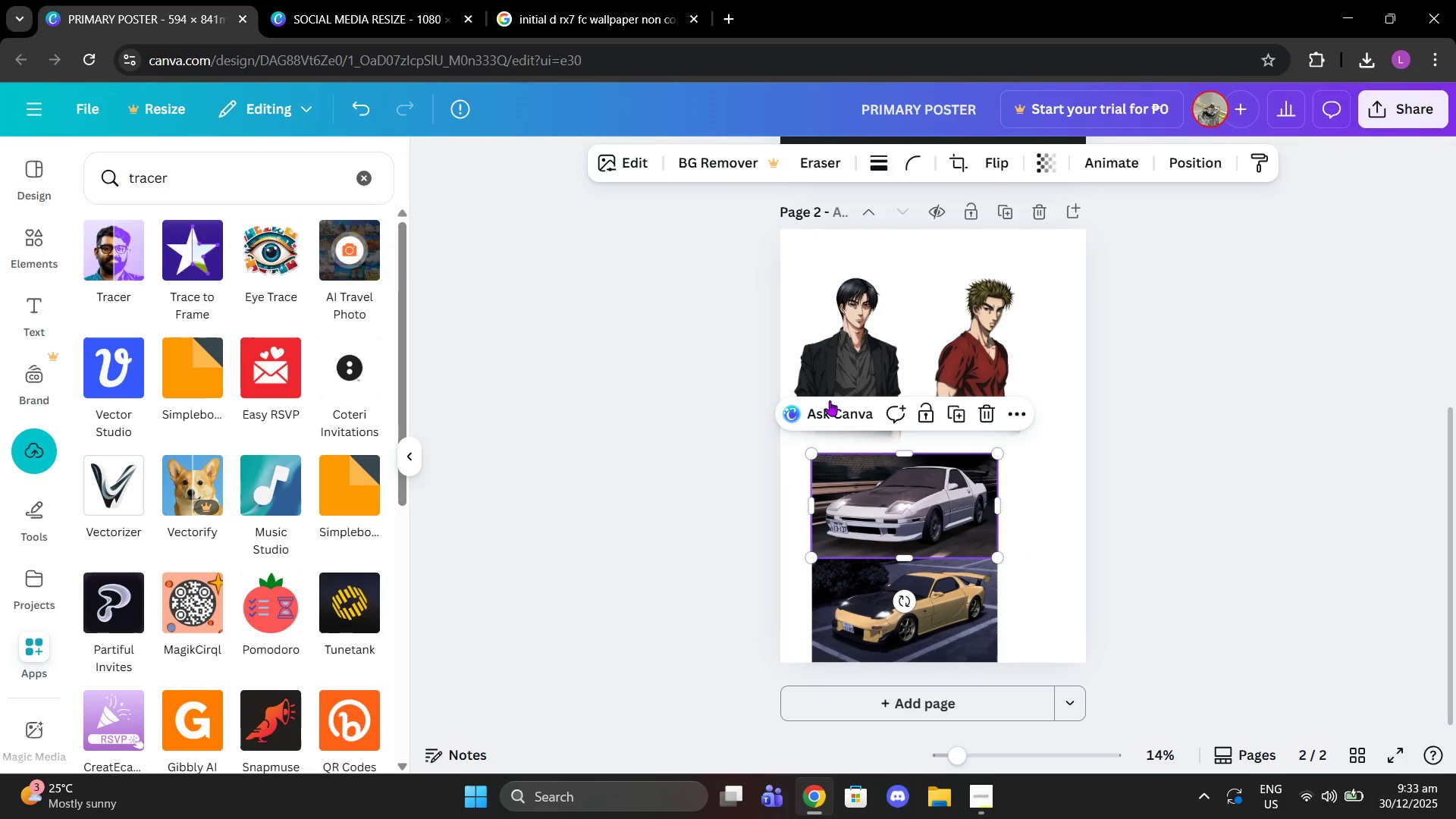 
left_click_drag(start_coordinate=[830, 400], to_coordinate=[836, 333])
 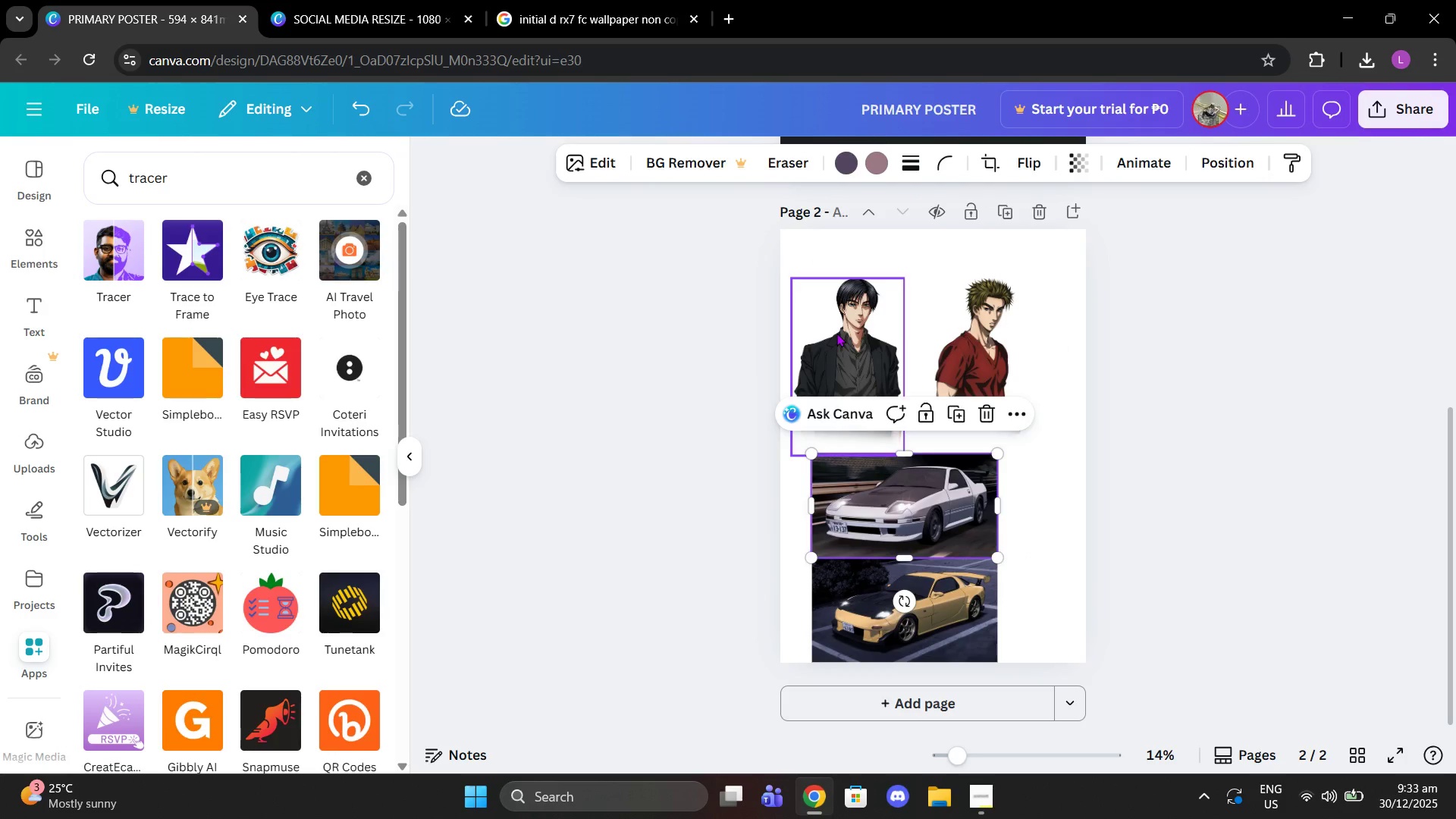 
left_click_drag(start_coordinate=[836, 333], to_coordinate=[837, 323])
 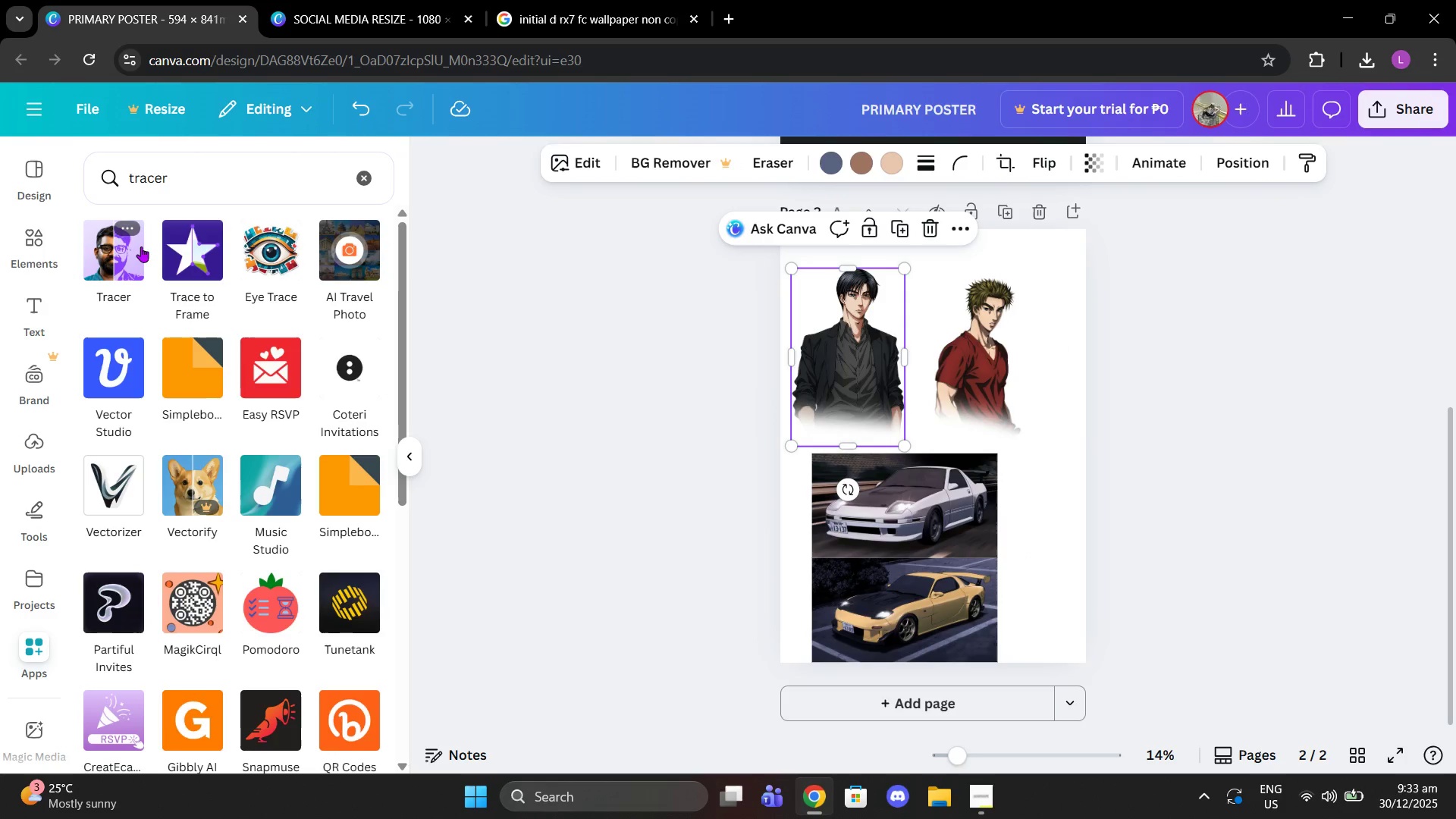 
left_click([141, 246])
 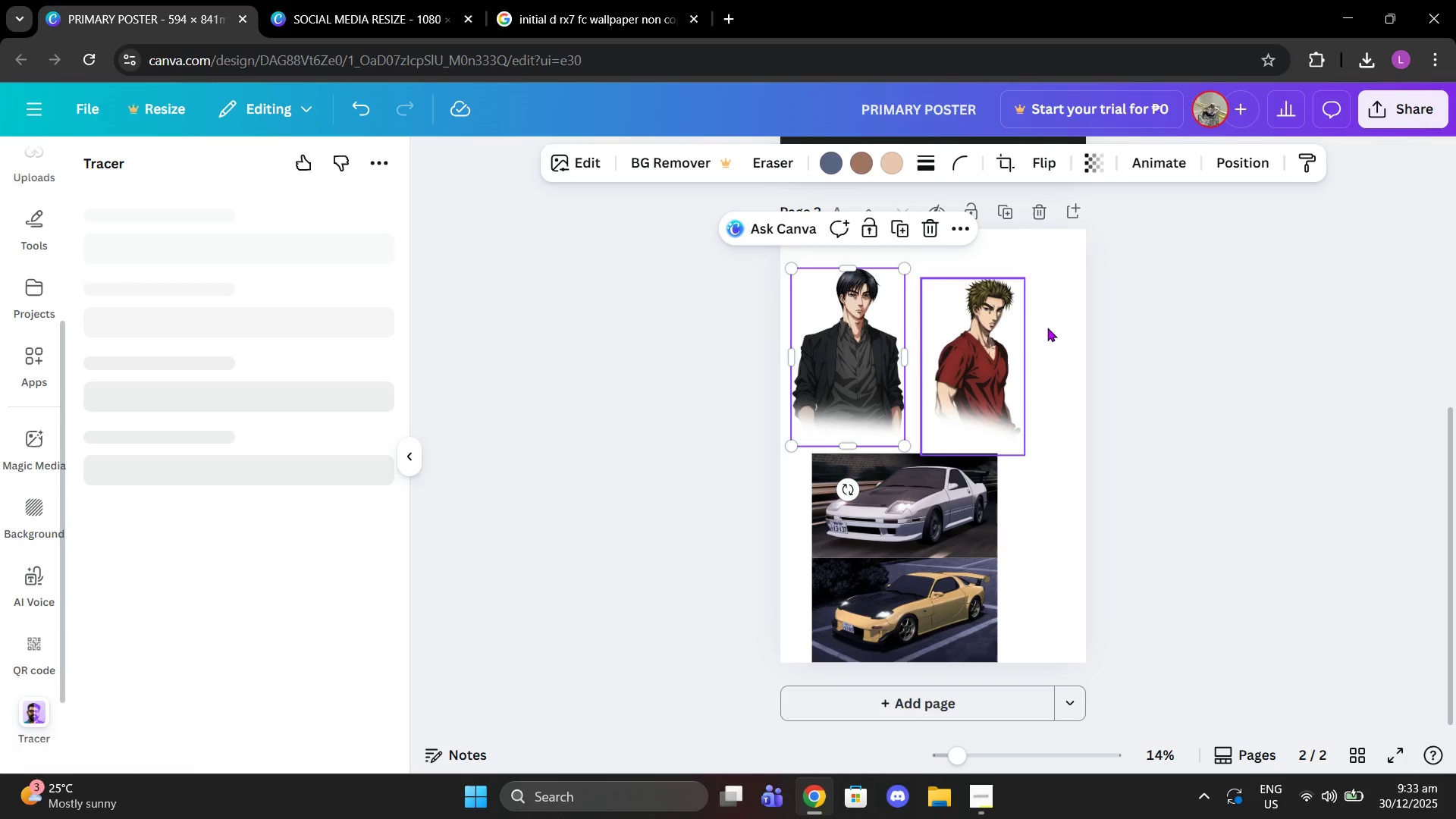 
scroll: coordinate [1050, 330], scroll_direction: up, amount: 3.0
 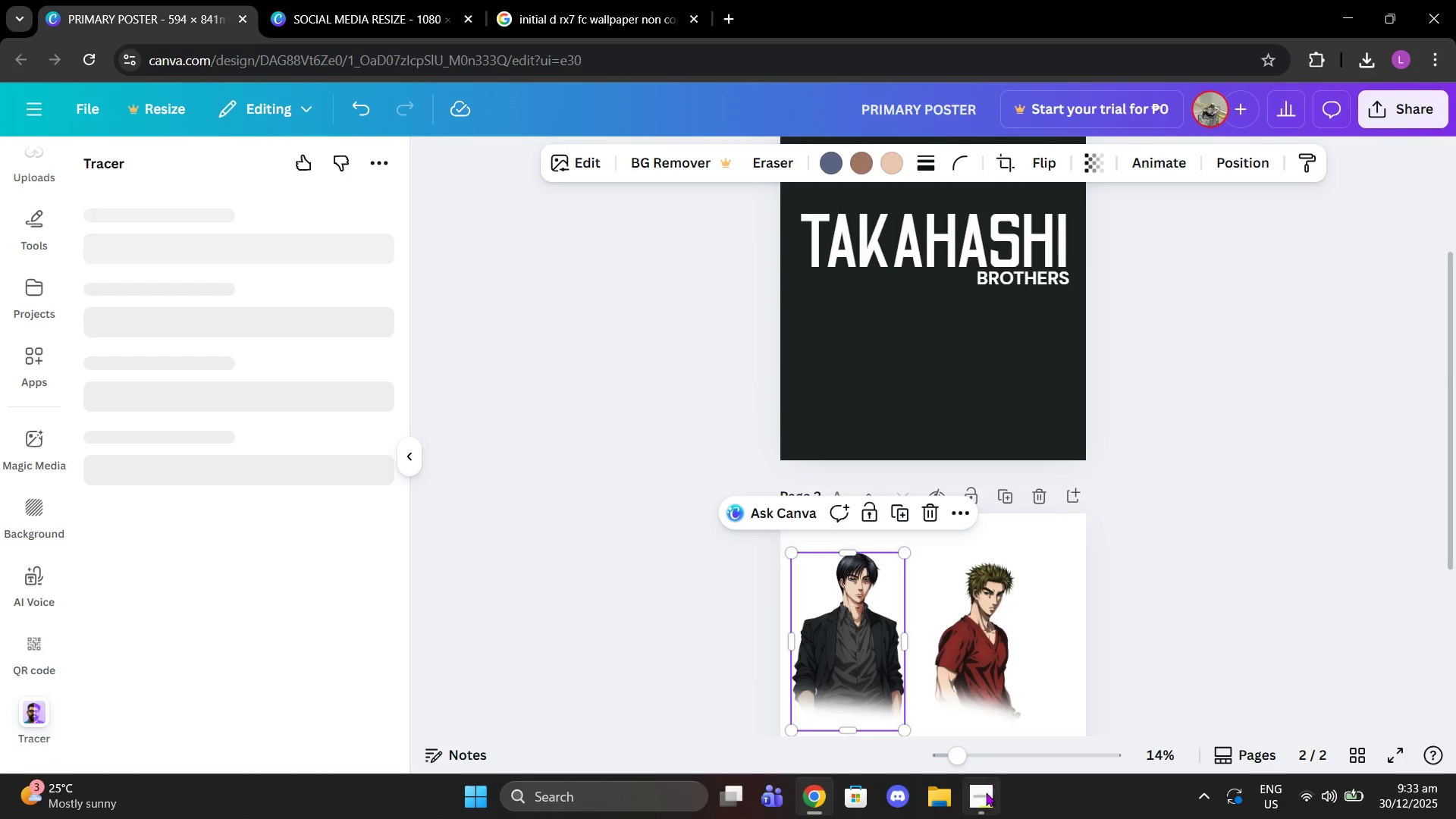 
left_click([981, 805])
 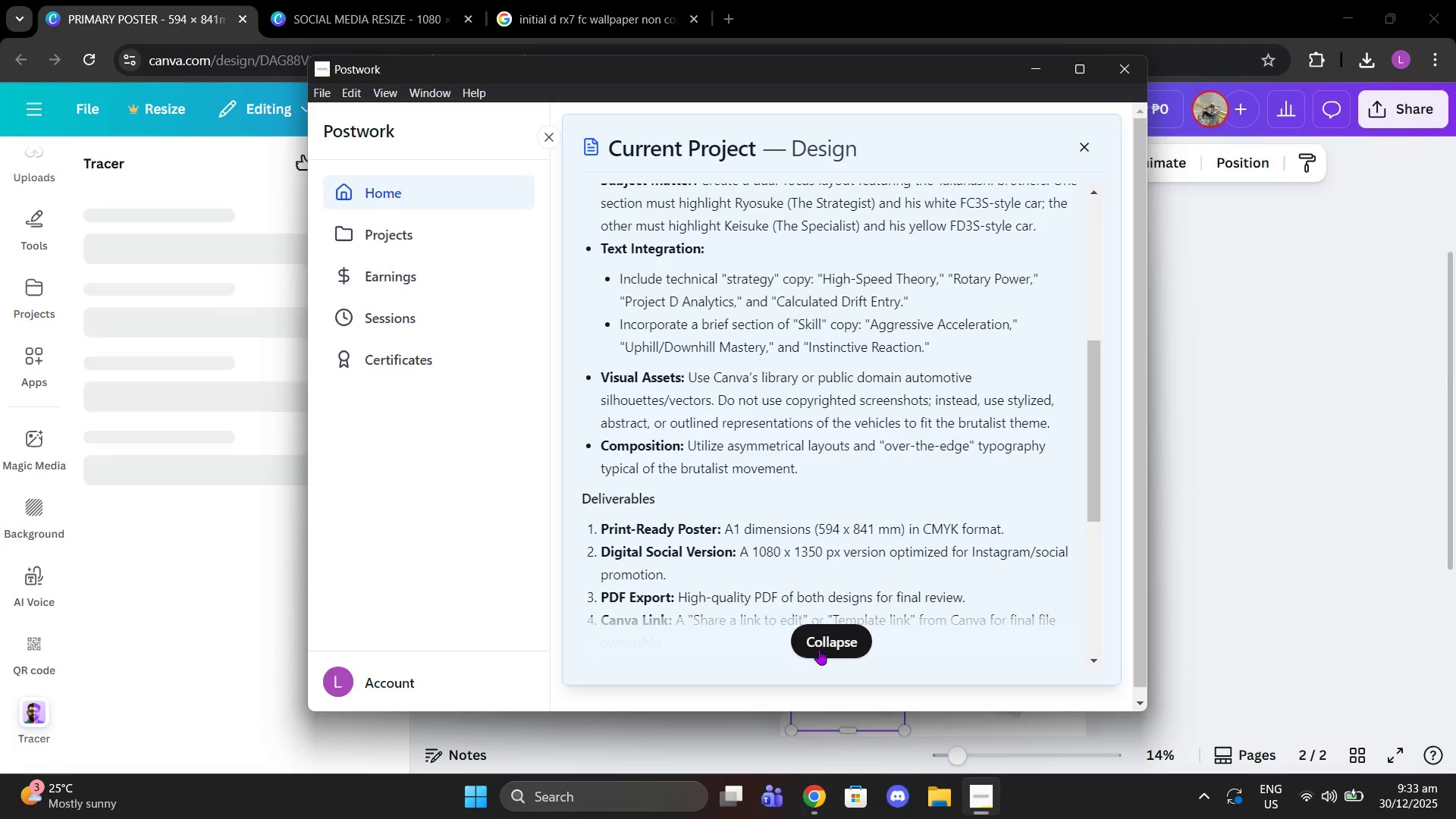 
left_click([819, 648])